 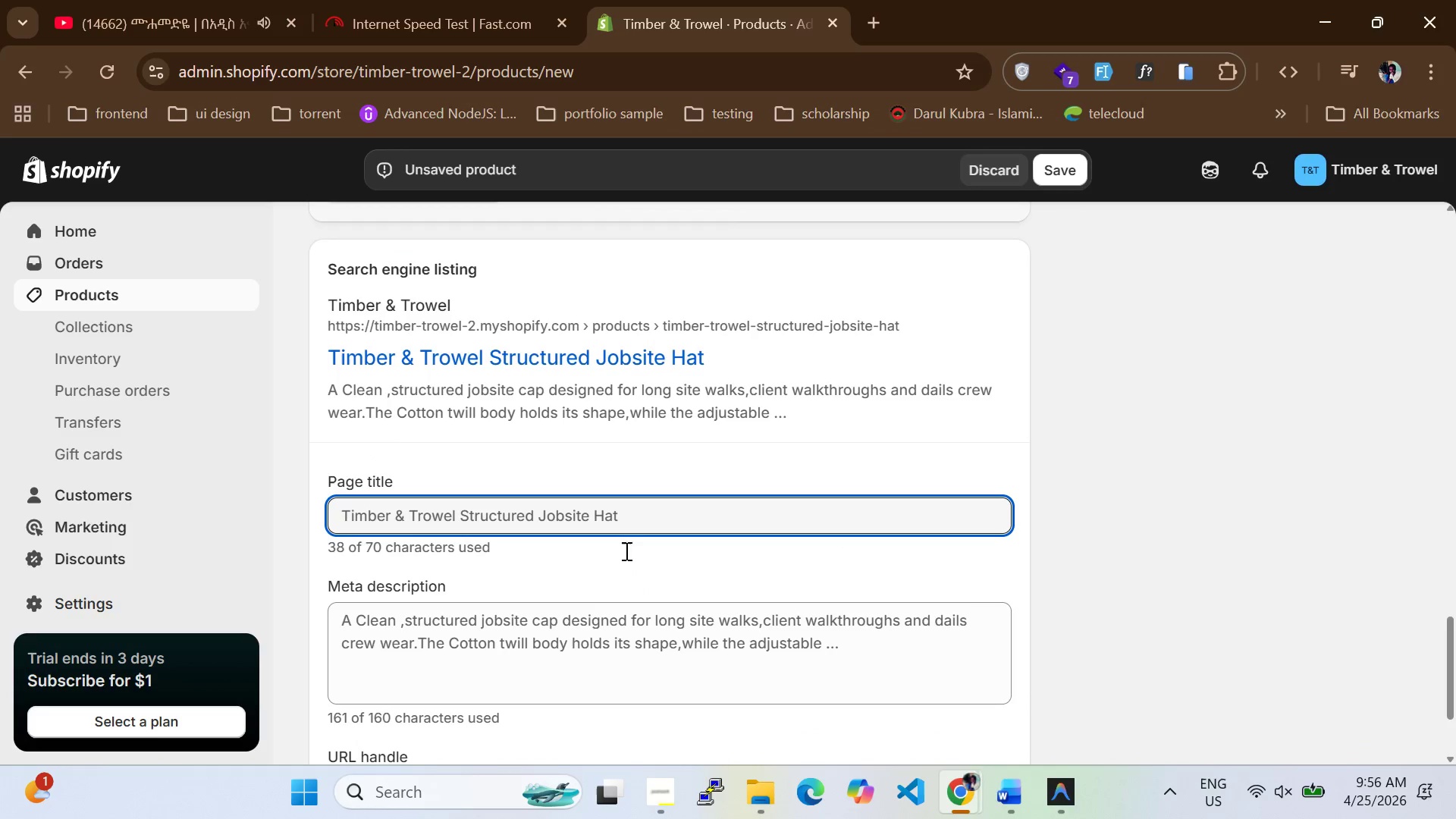 
double_click([651, 519])
 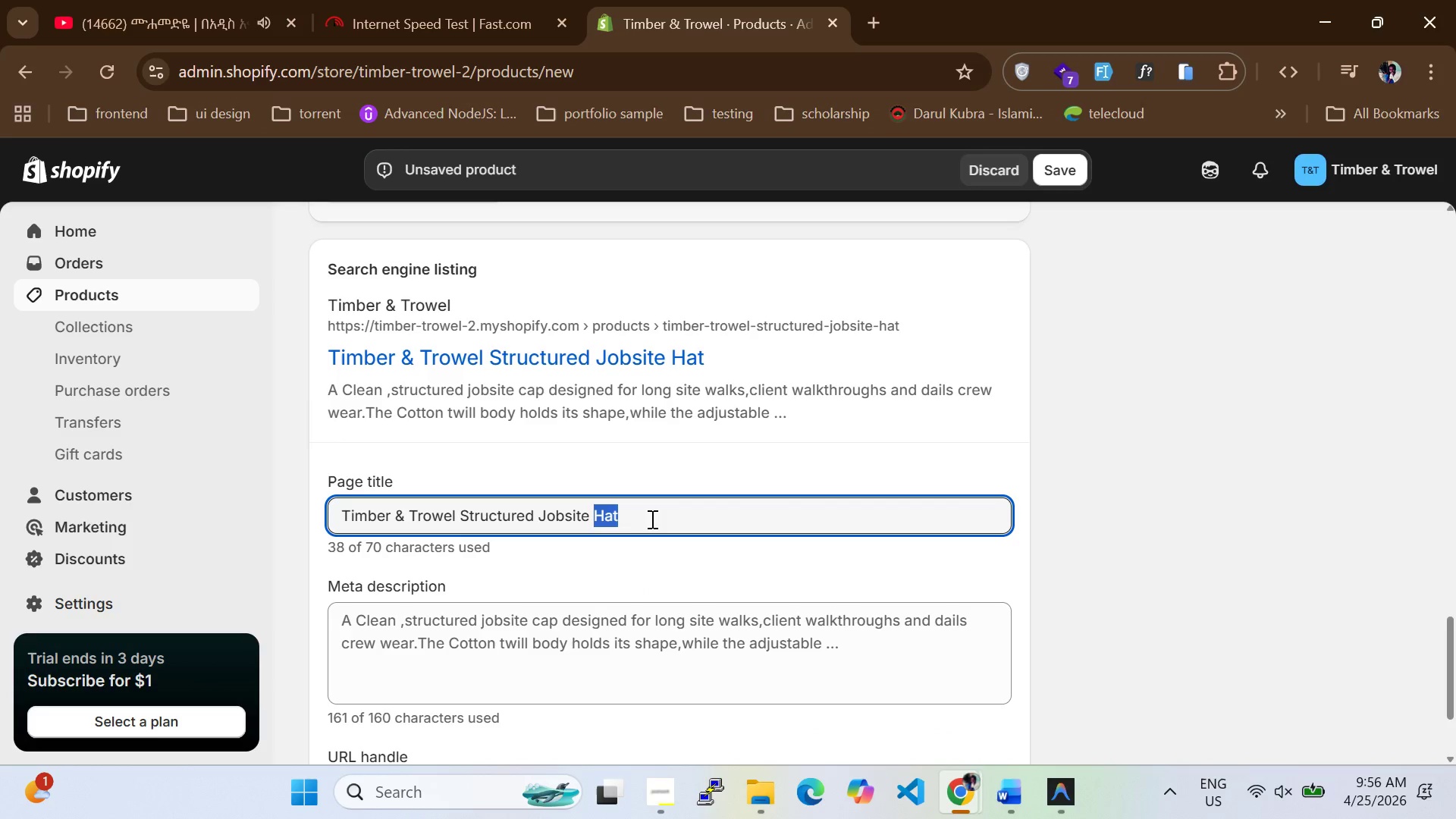 
key(VolumeUp)
 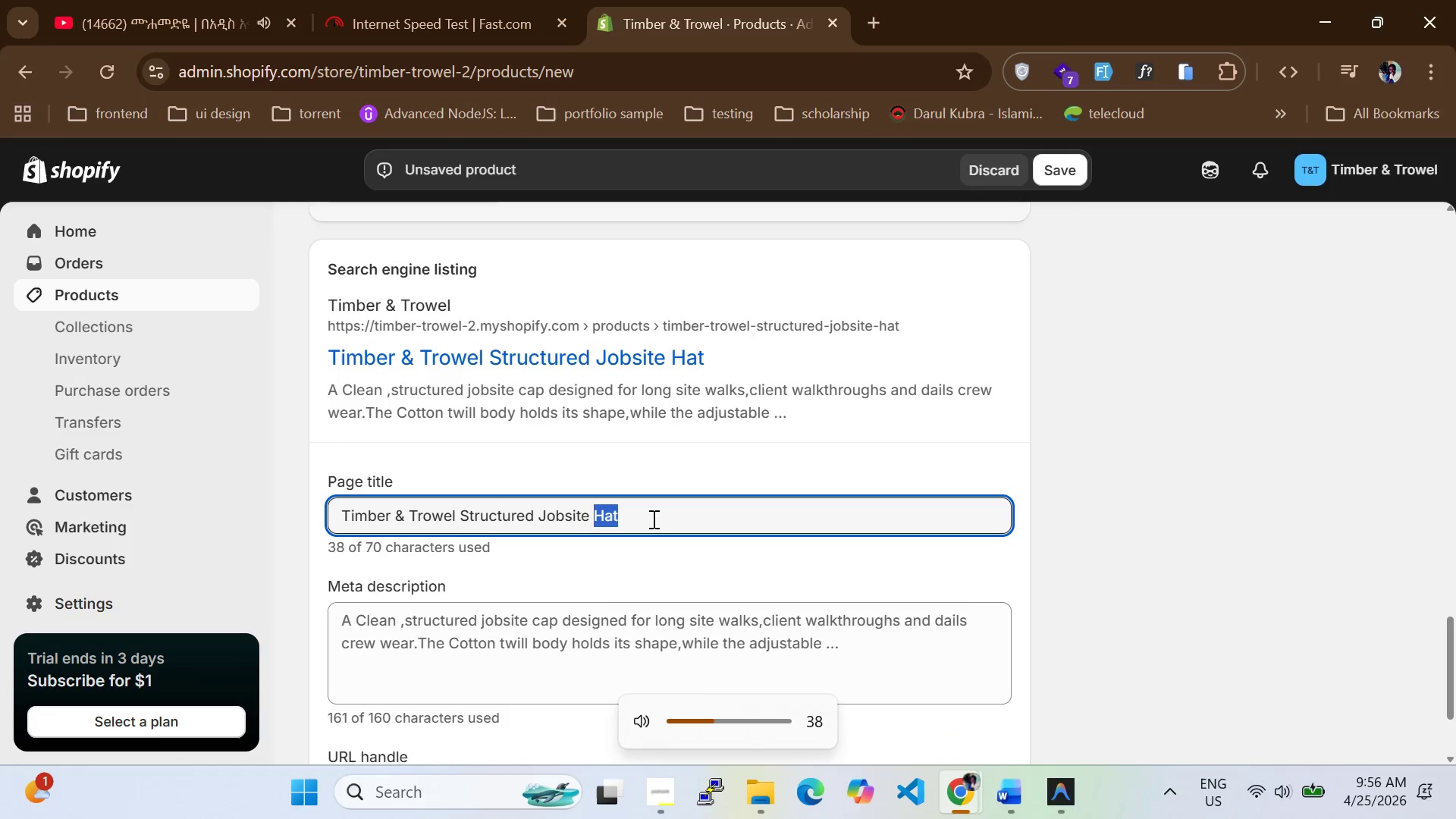 
left_click([652, 519])
 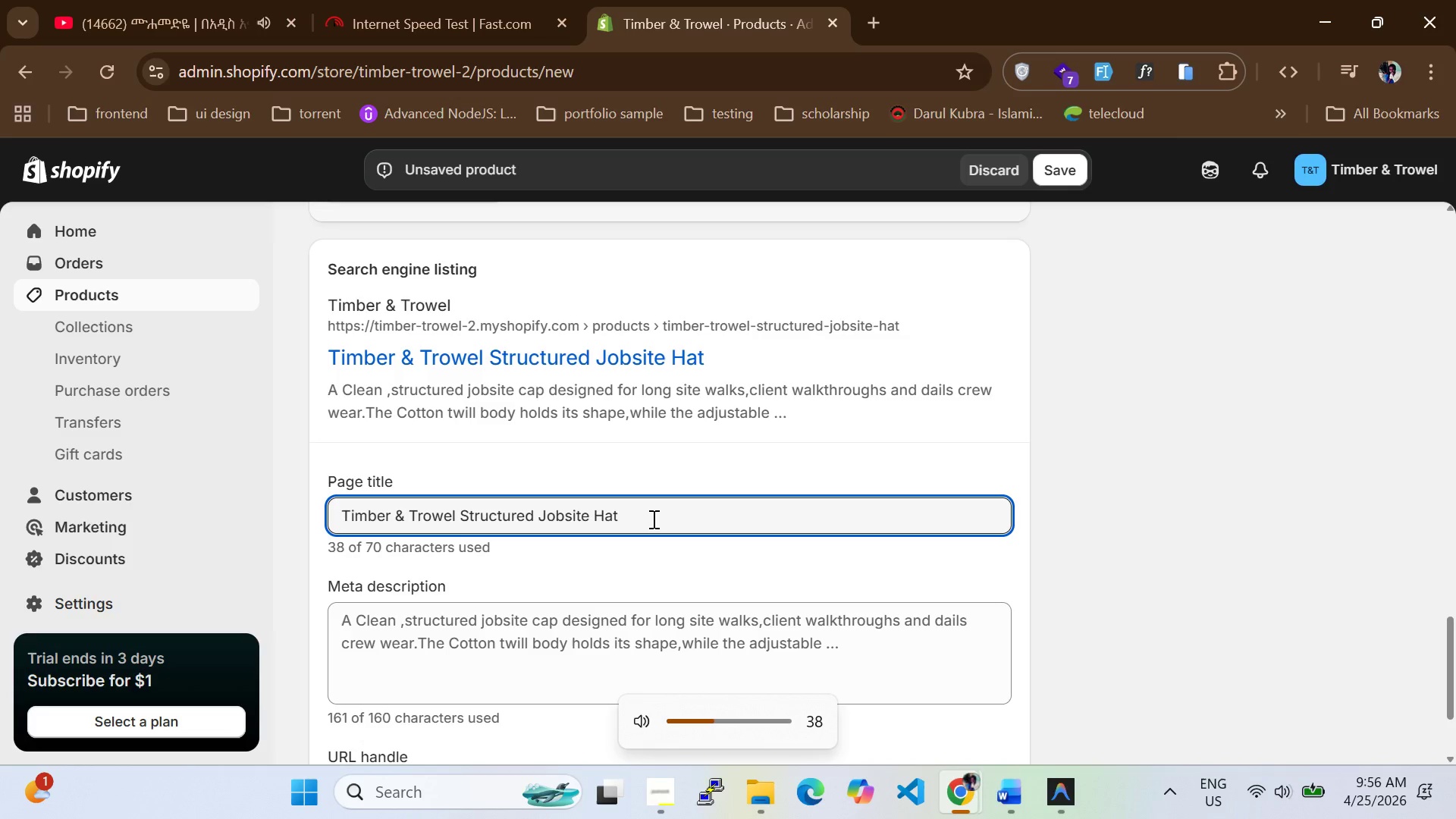 
type( | Timber & Trowel Crew Gear)
 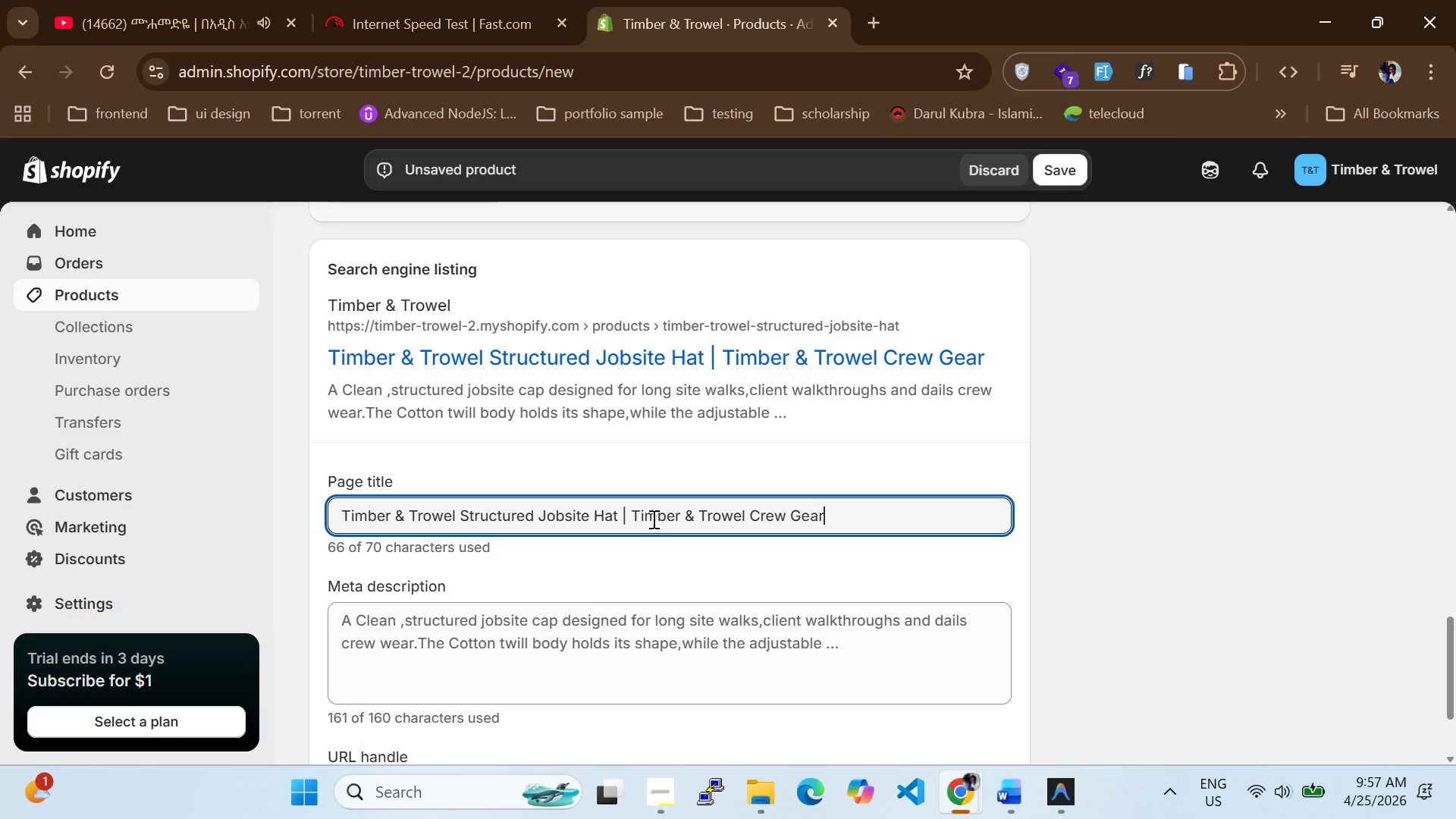 
double_click([559, 639])
 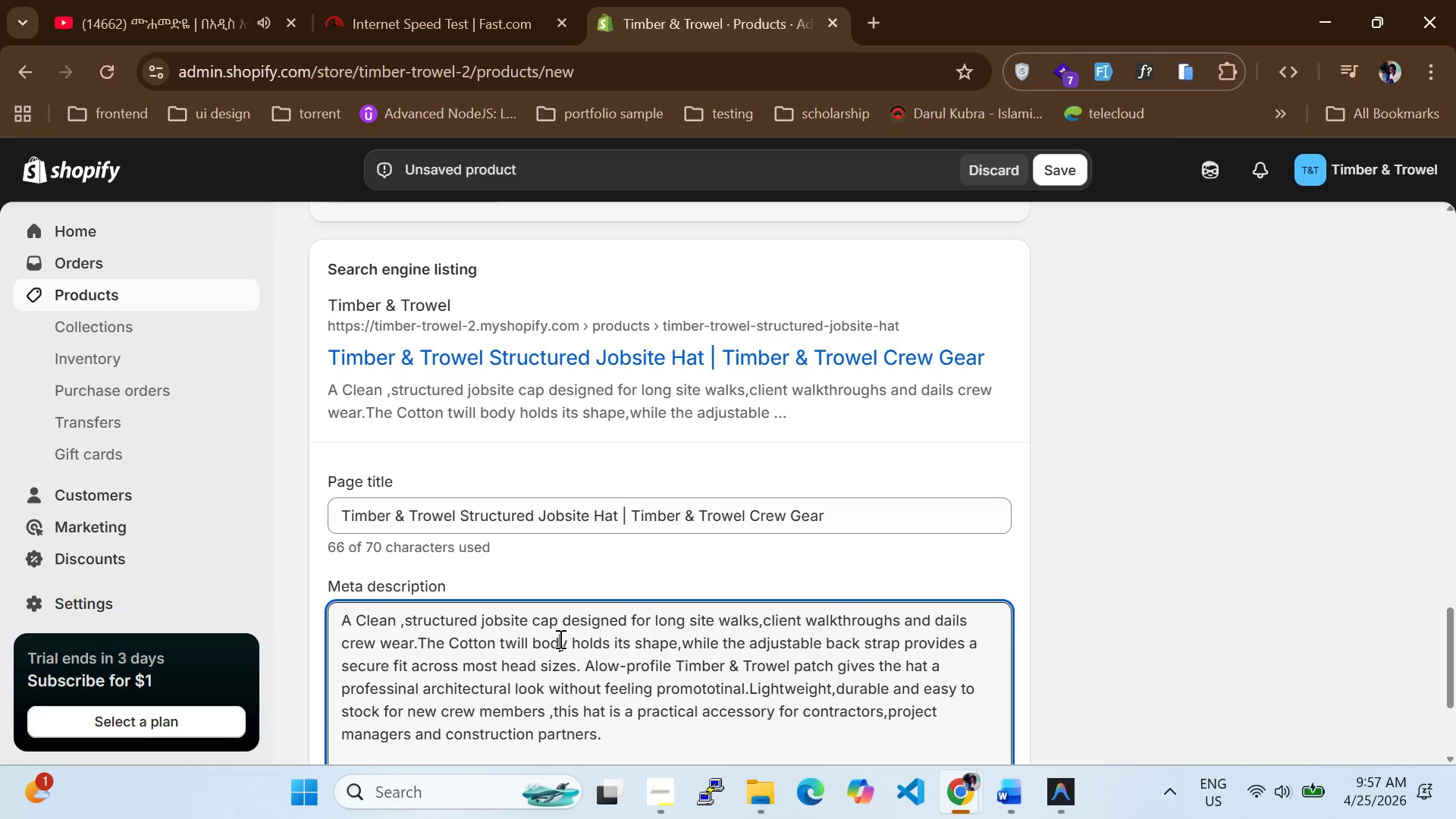 
key(Control+A)
 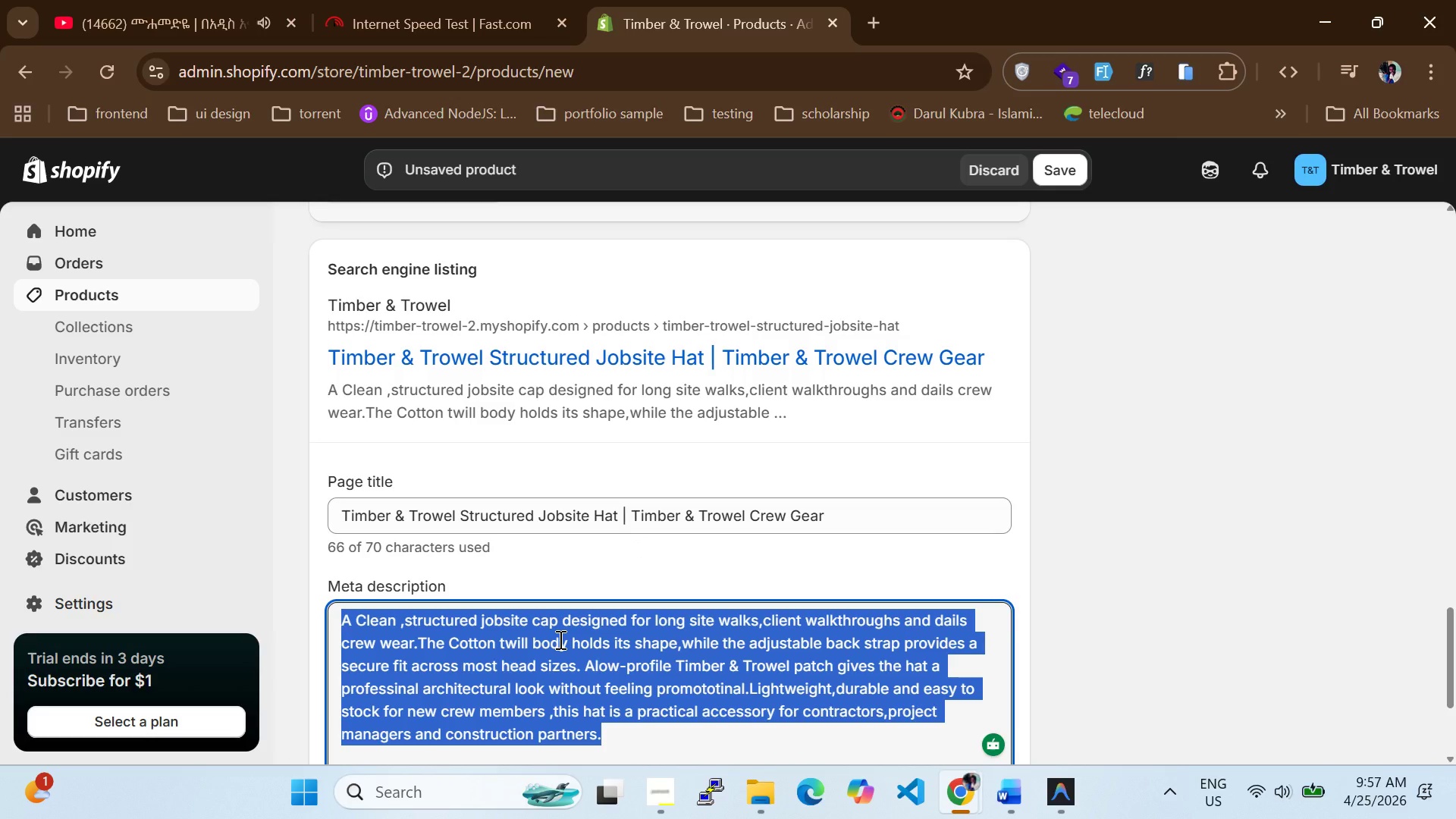 
key(Backspace)
 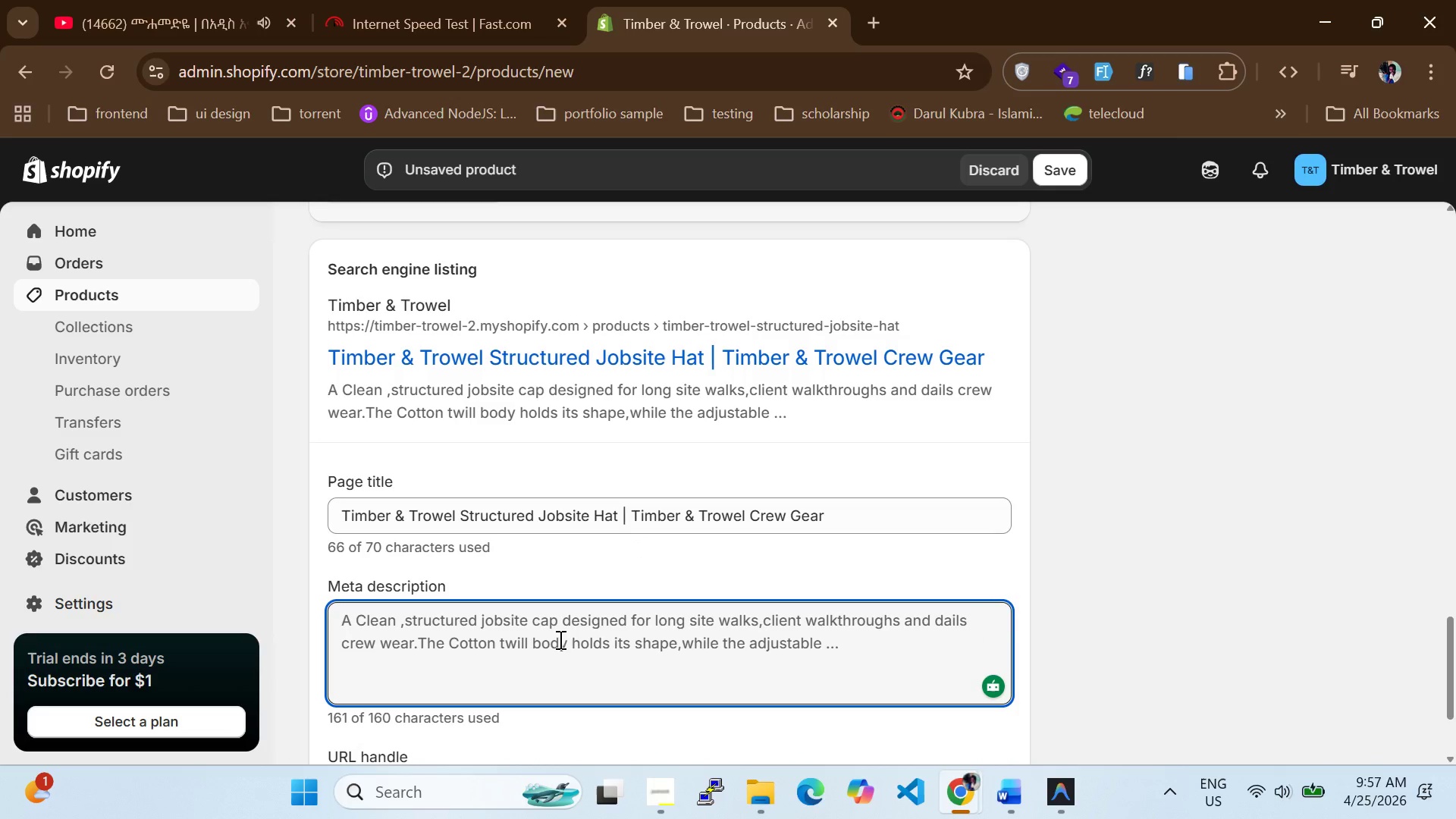 
wait(5.25)
 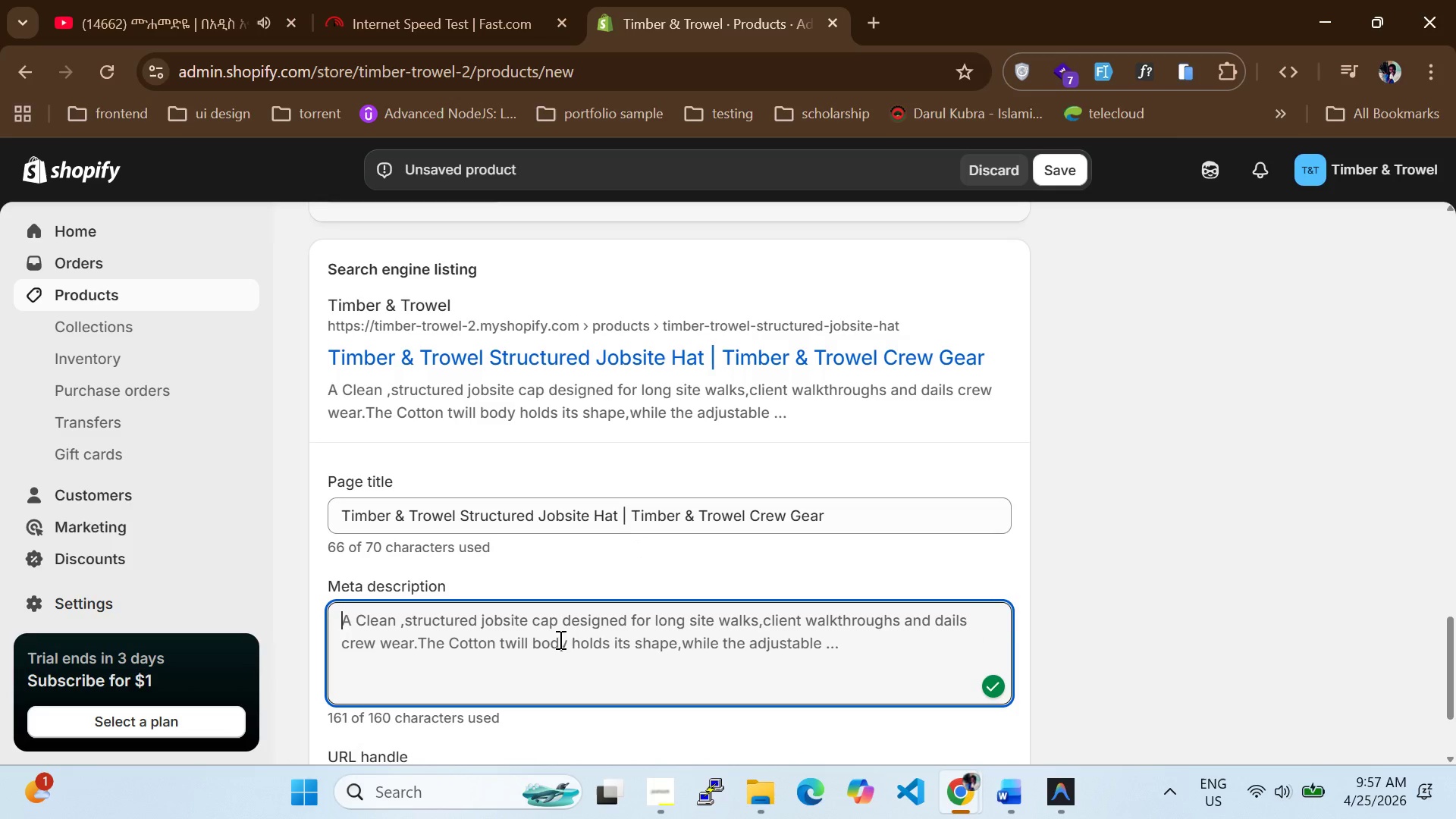 
type(Professinal structured jobsite hat in durable cotton twill with adjustable fo)
key(Backspace)
type(it and subtle Timber & Trowel branding.)
 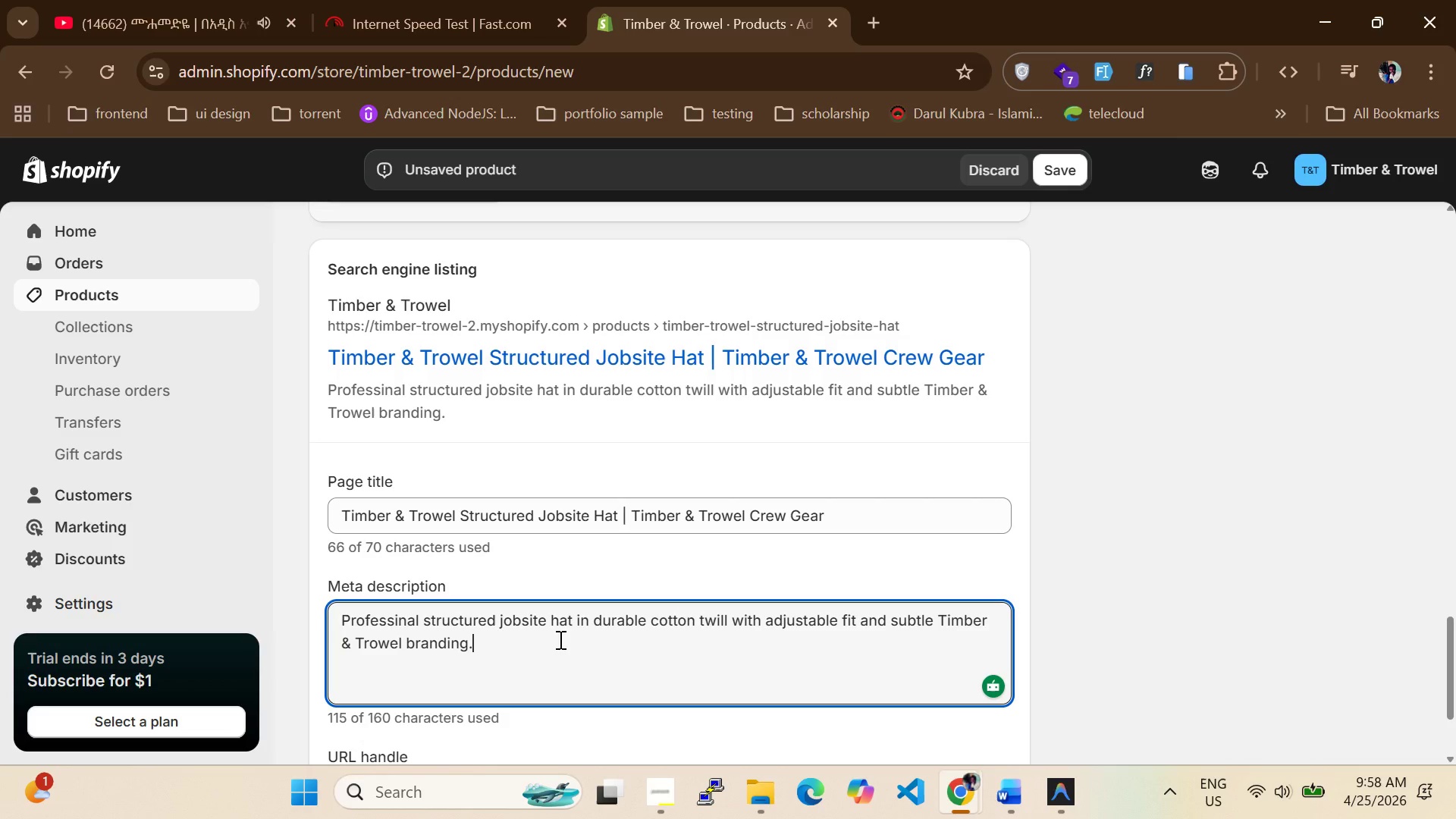 
scroll: coordinate [737, 581], scroll_direction: up, amount: 14.0
 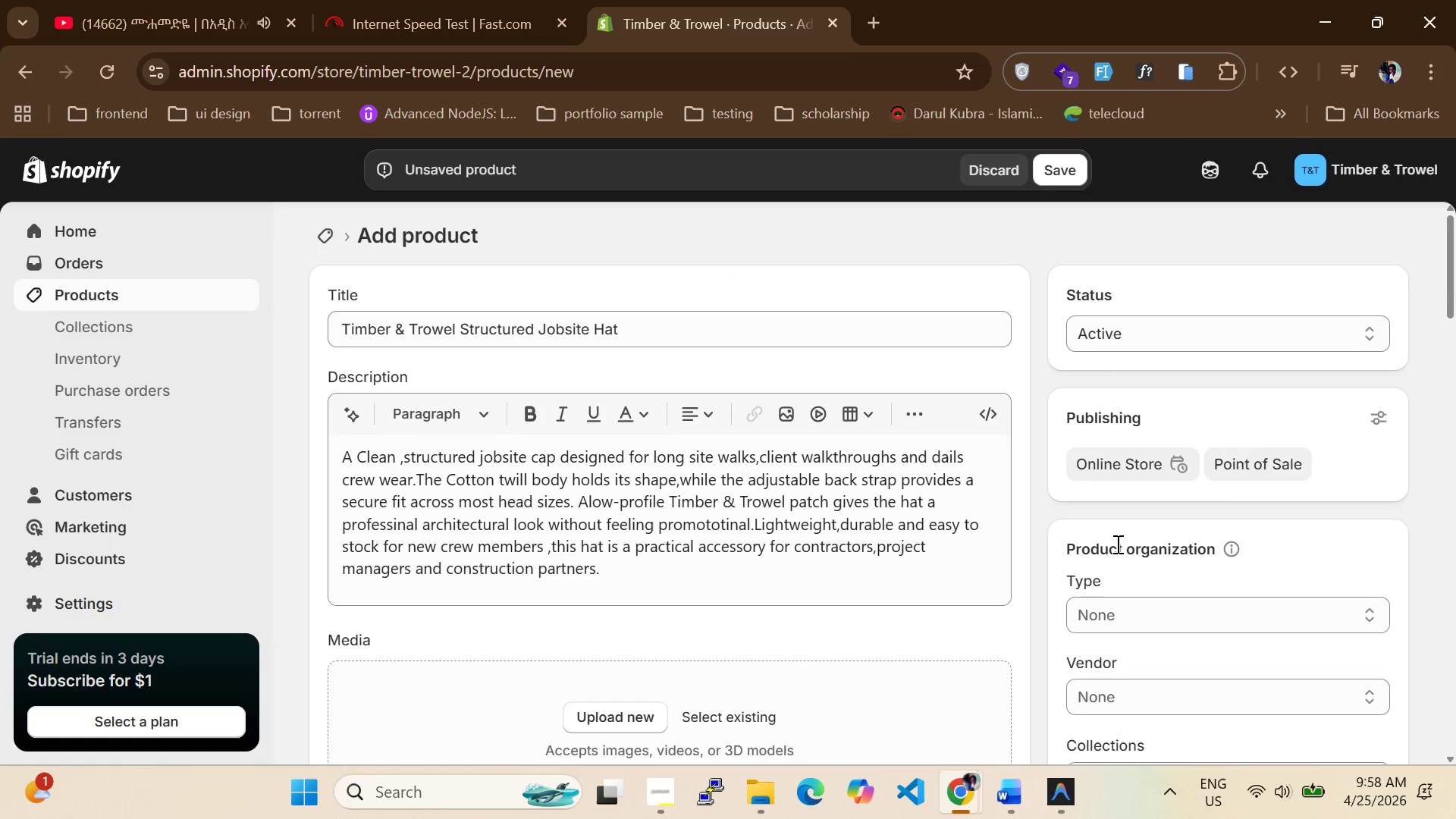 
scroll: coordinate [1118, 540], scroll_direction: down, amount: 1.0
 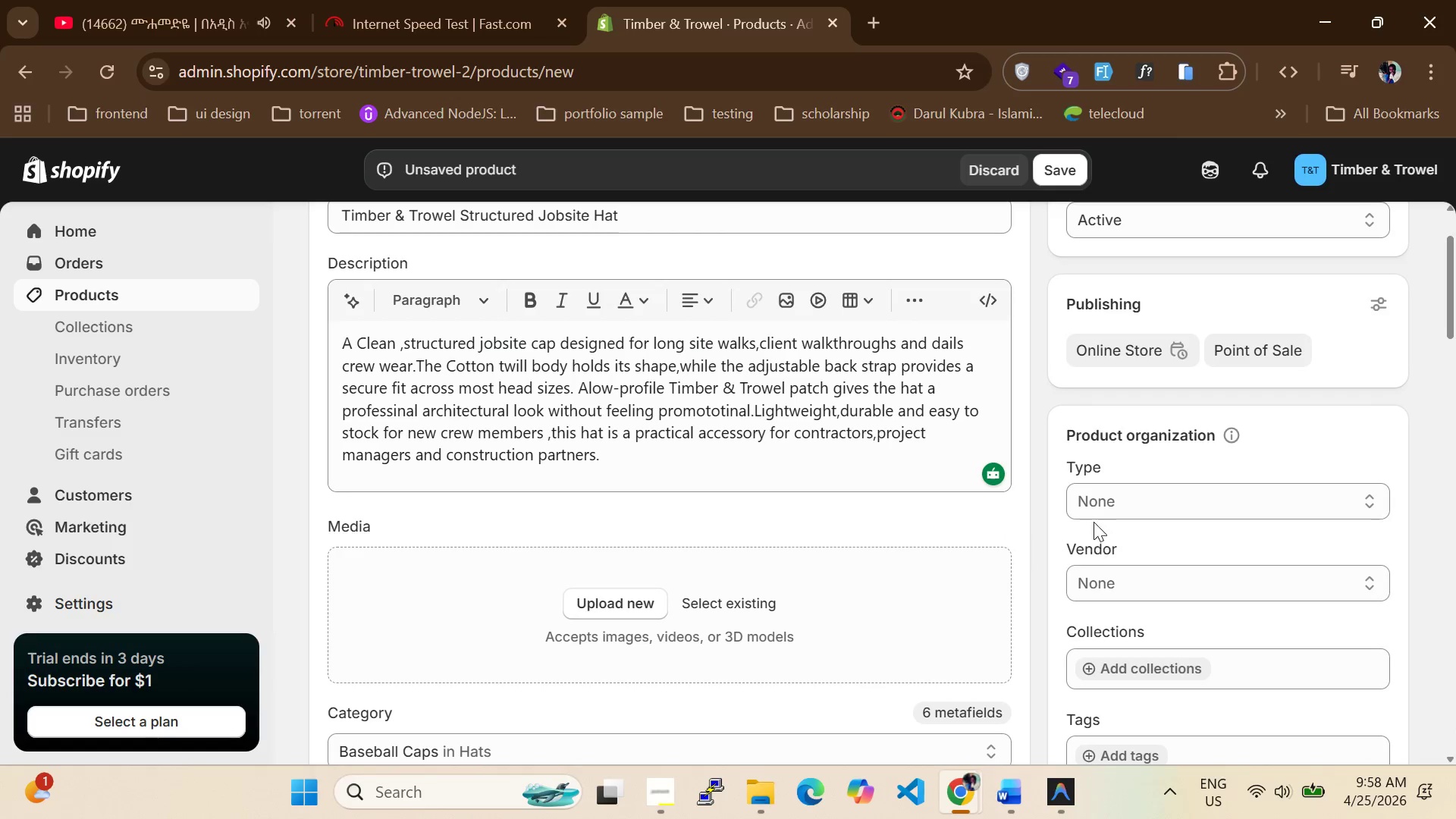 
mouse_move([1124, 498])
 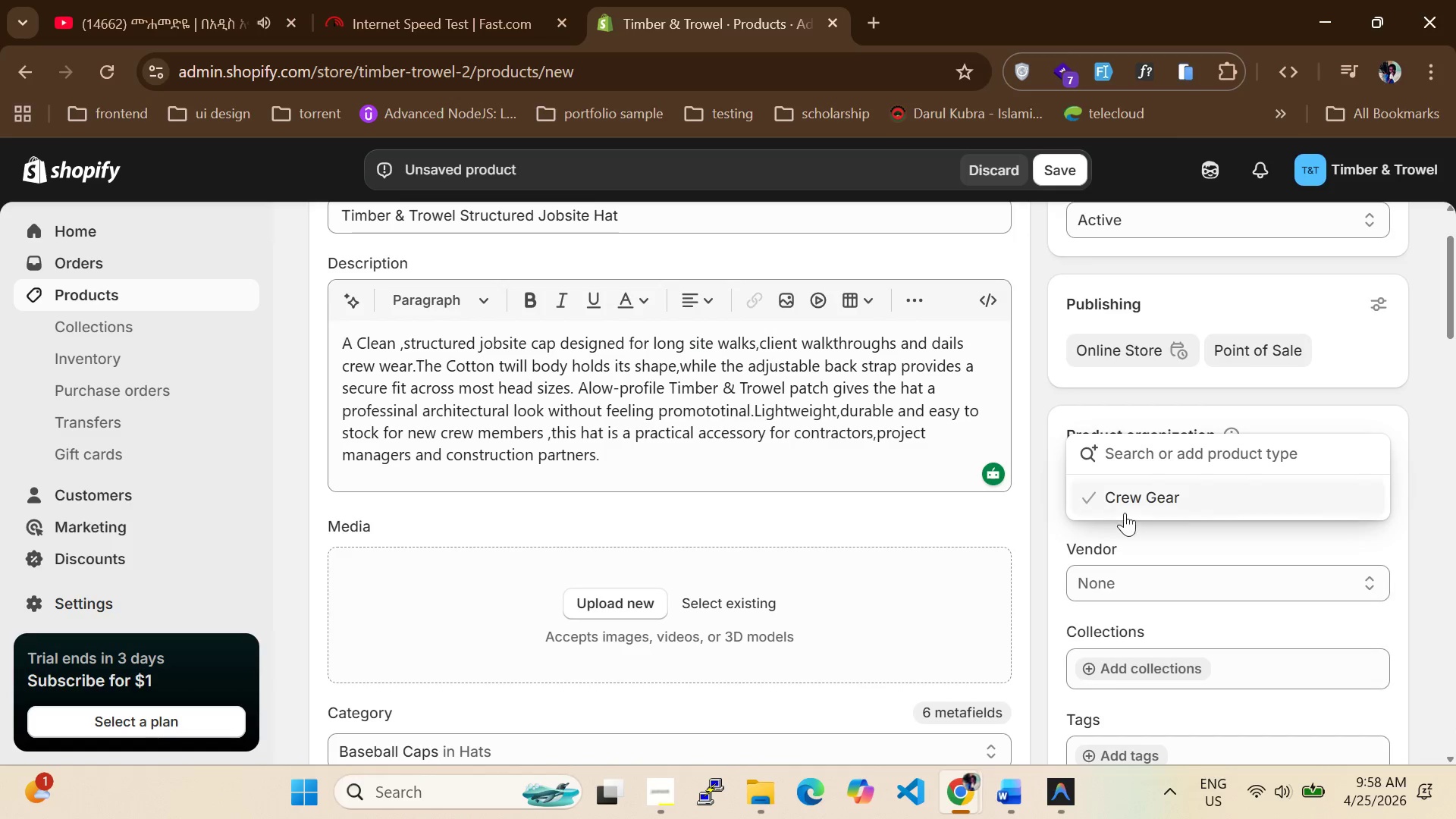 
left_click([1125, 507])
 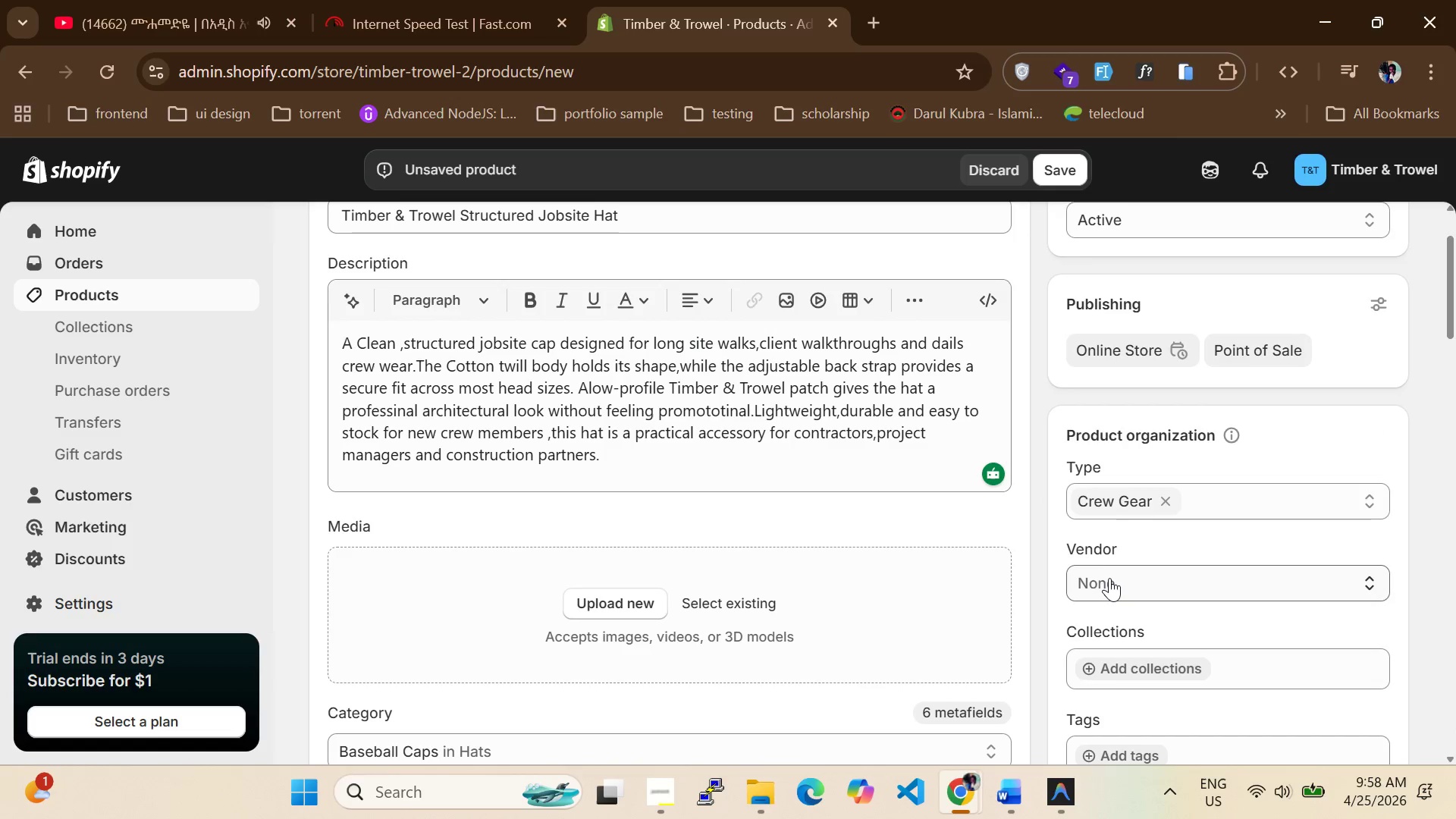 
left_click([1109, 580])
 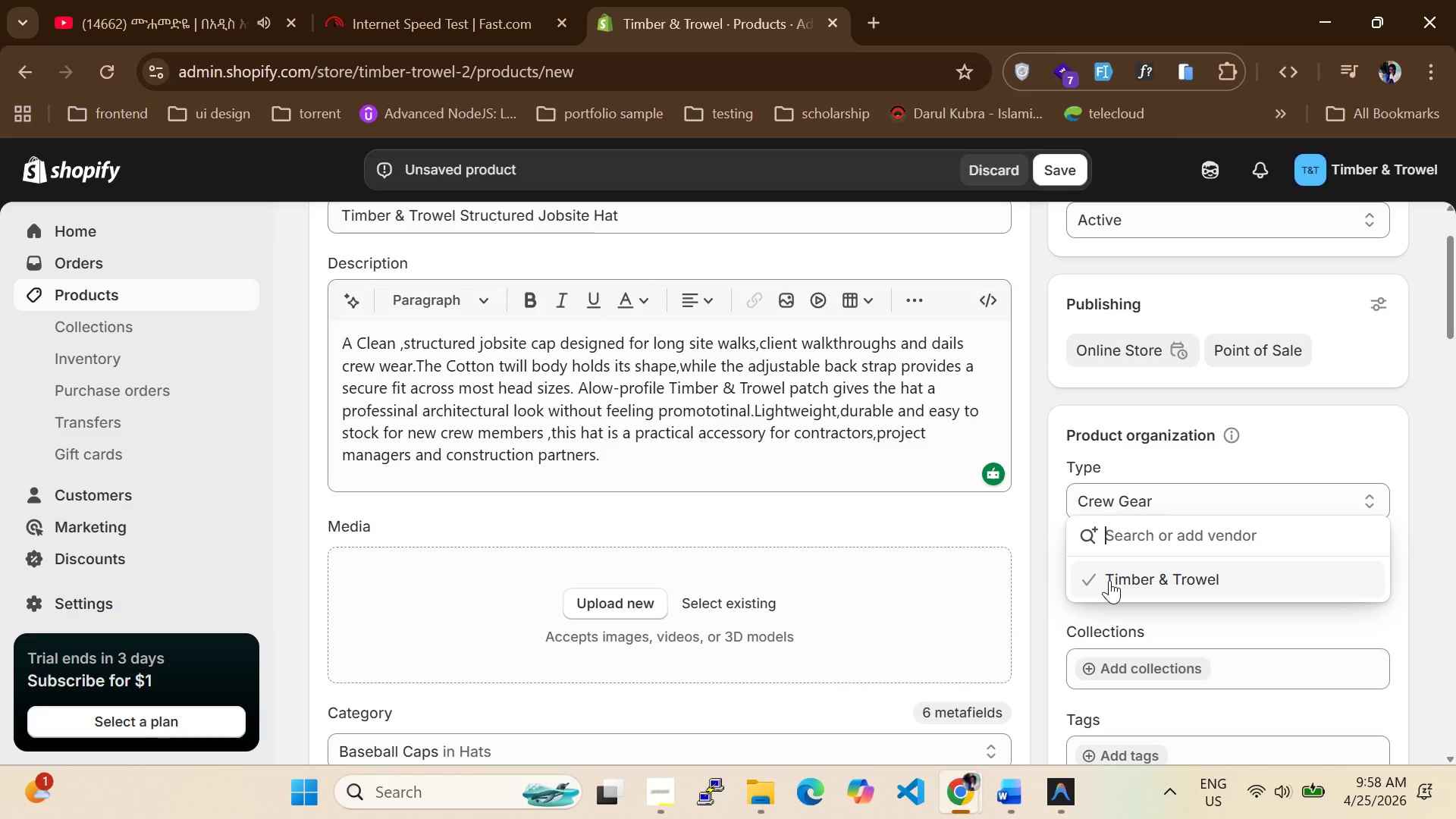 
left_click([1109, 580])
 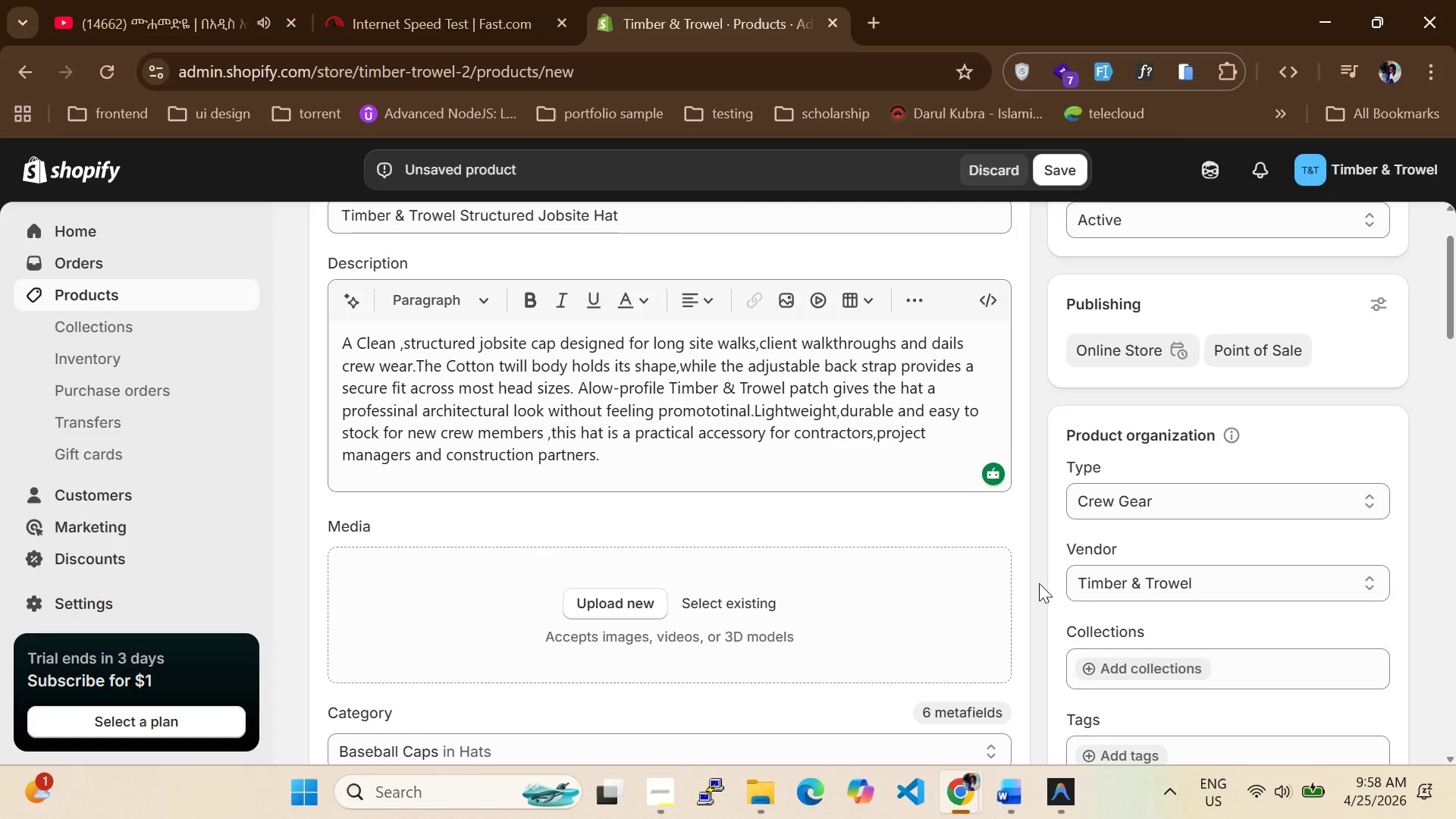 
scroll: coordinate [1031, 589], scroll_direction: down, amount: 3.0
 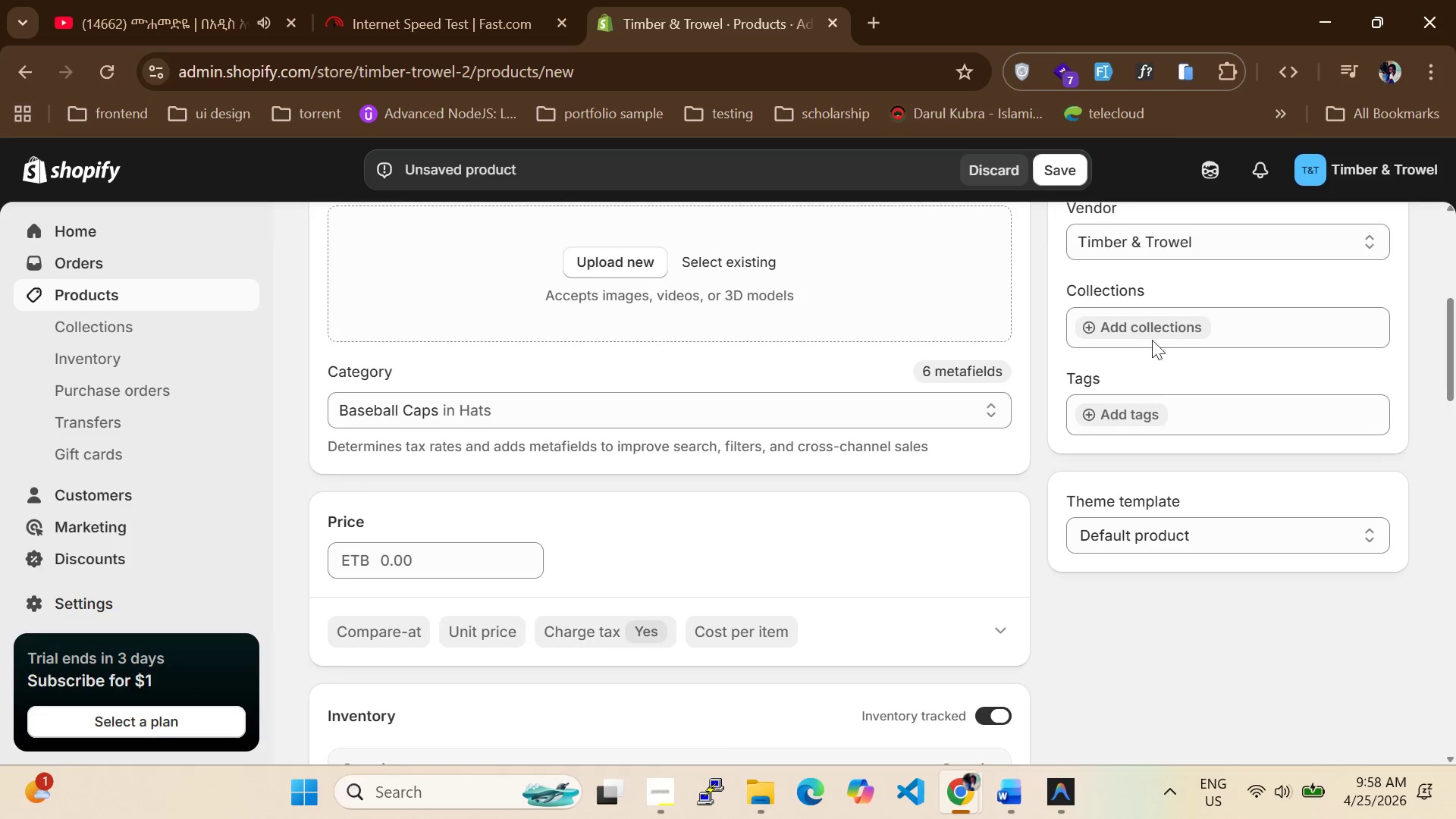 
left_click([1152, 330])
 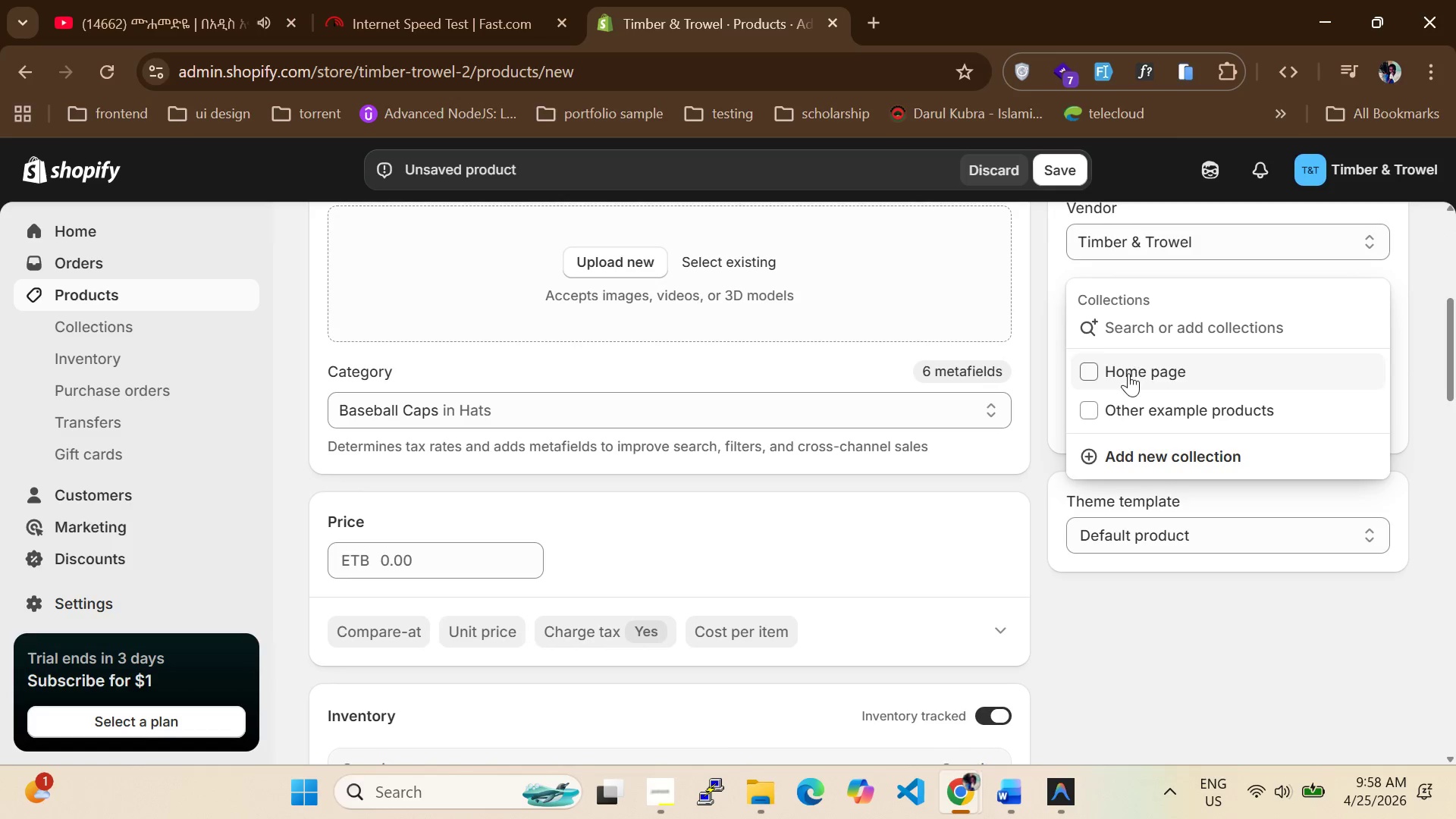 
left_click([1128, 373])
 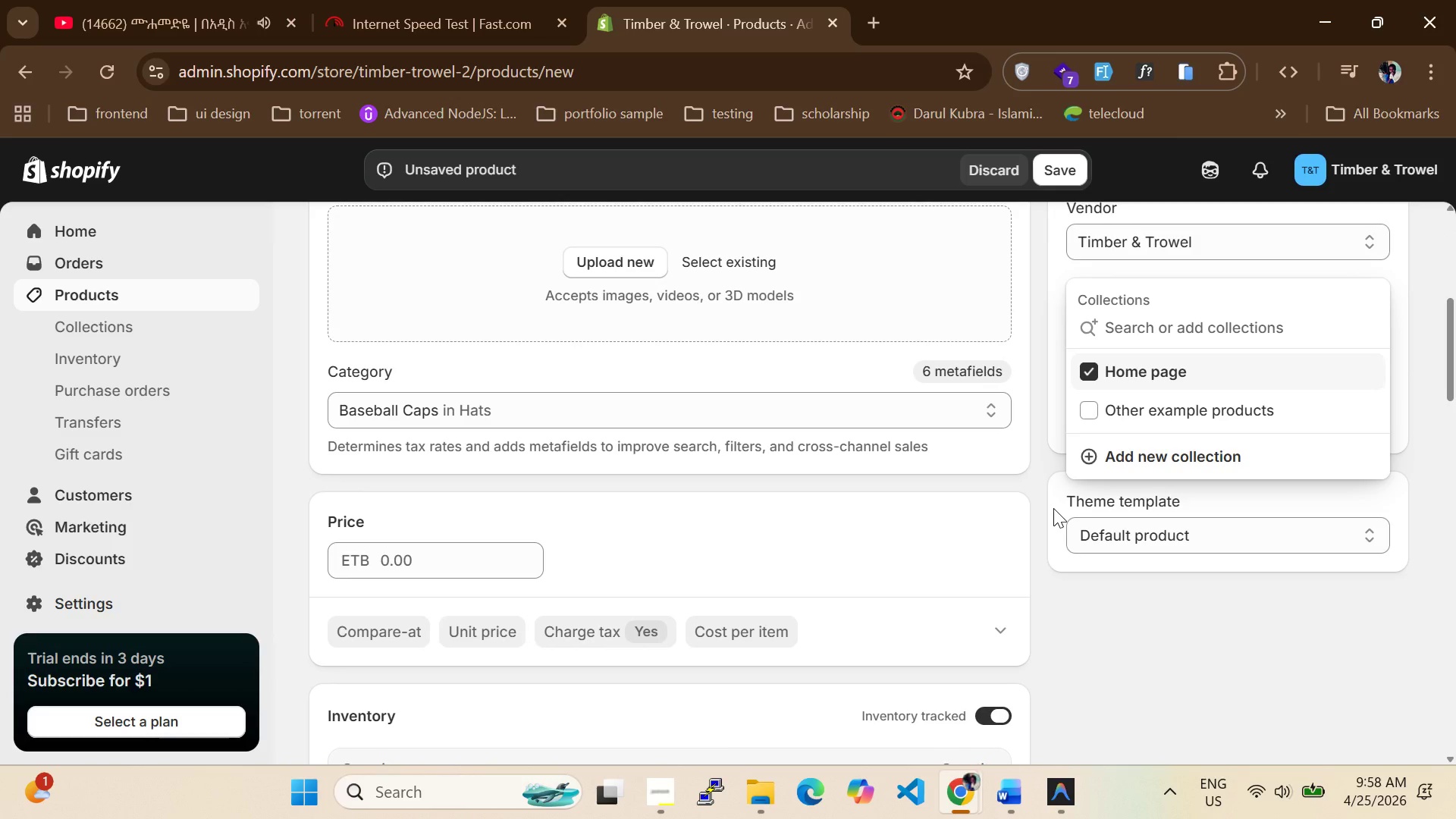 
left_click([1053, 508])
 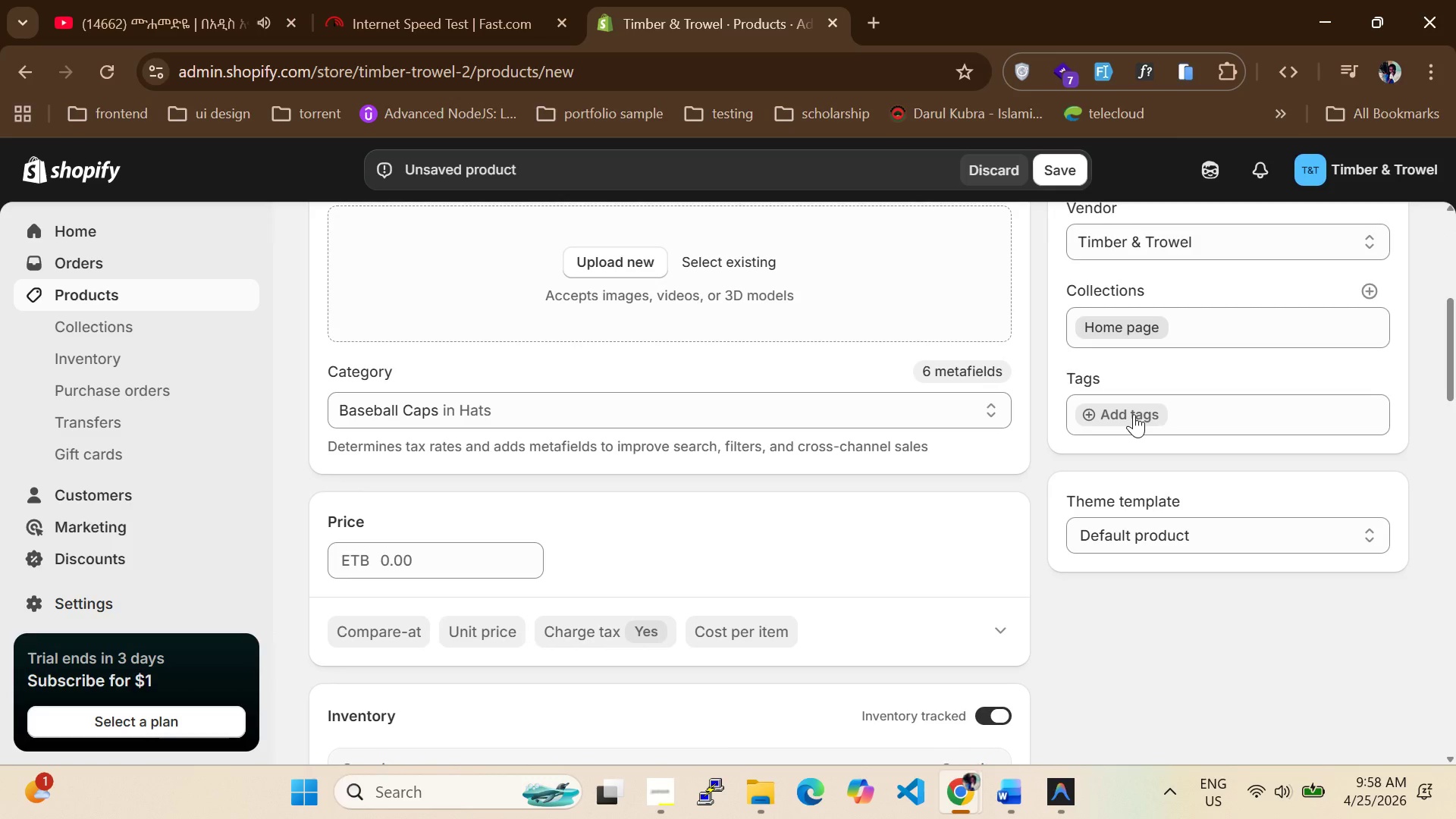 
left_click([1134, 410])
 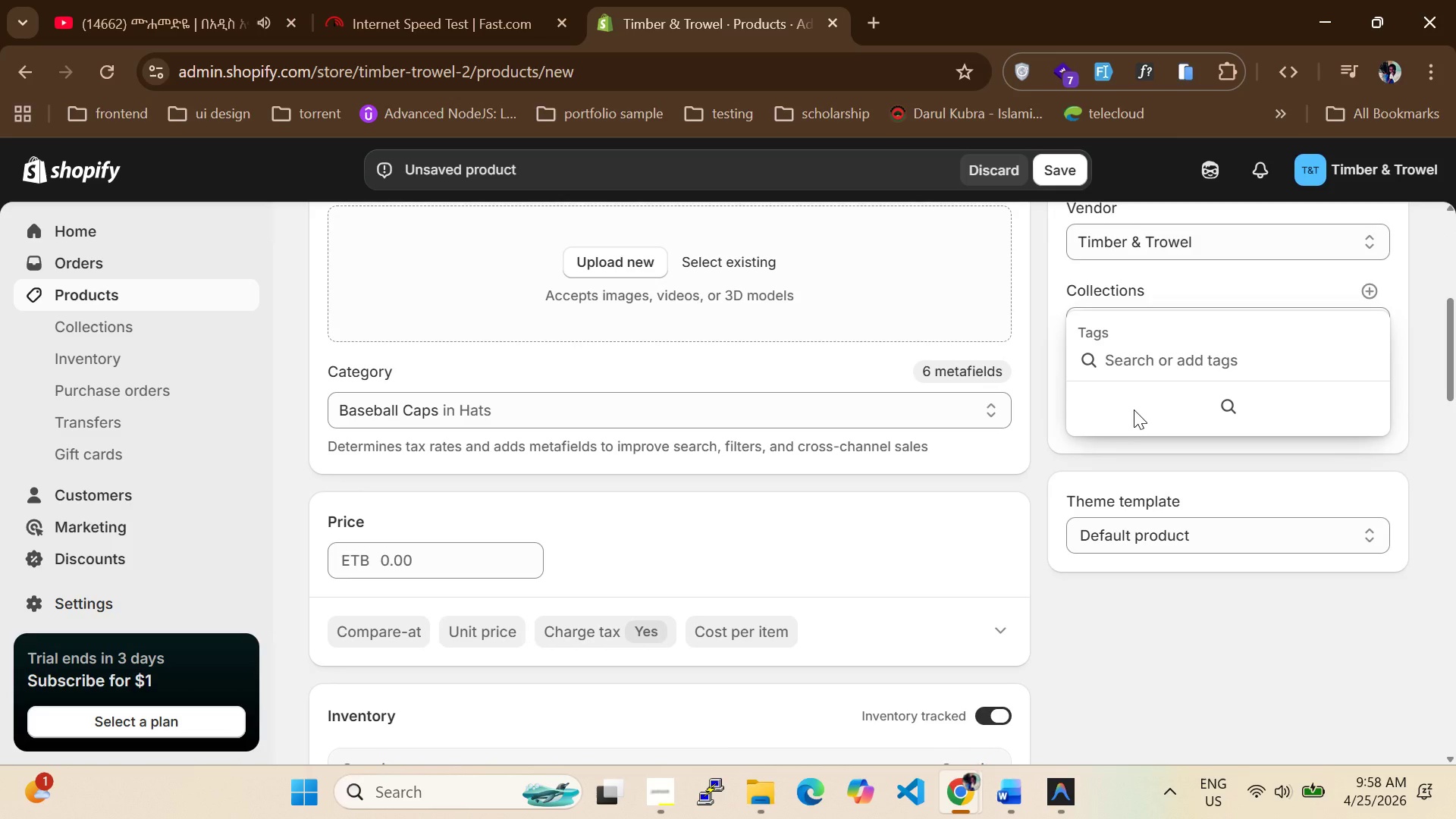 
type(work)
 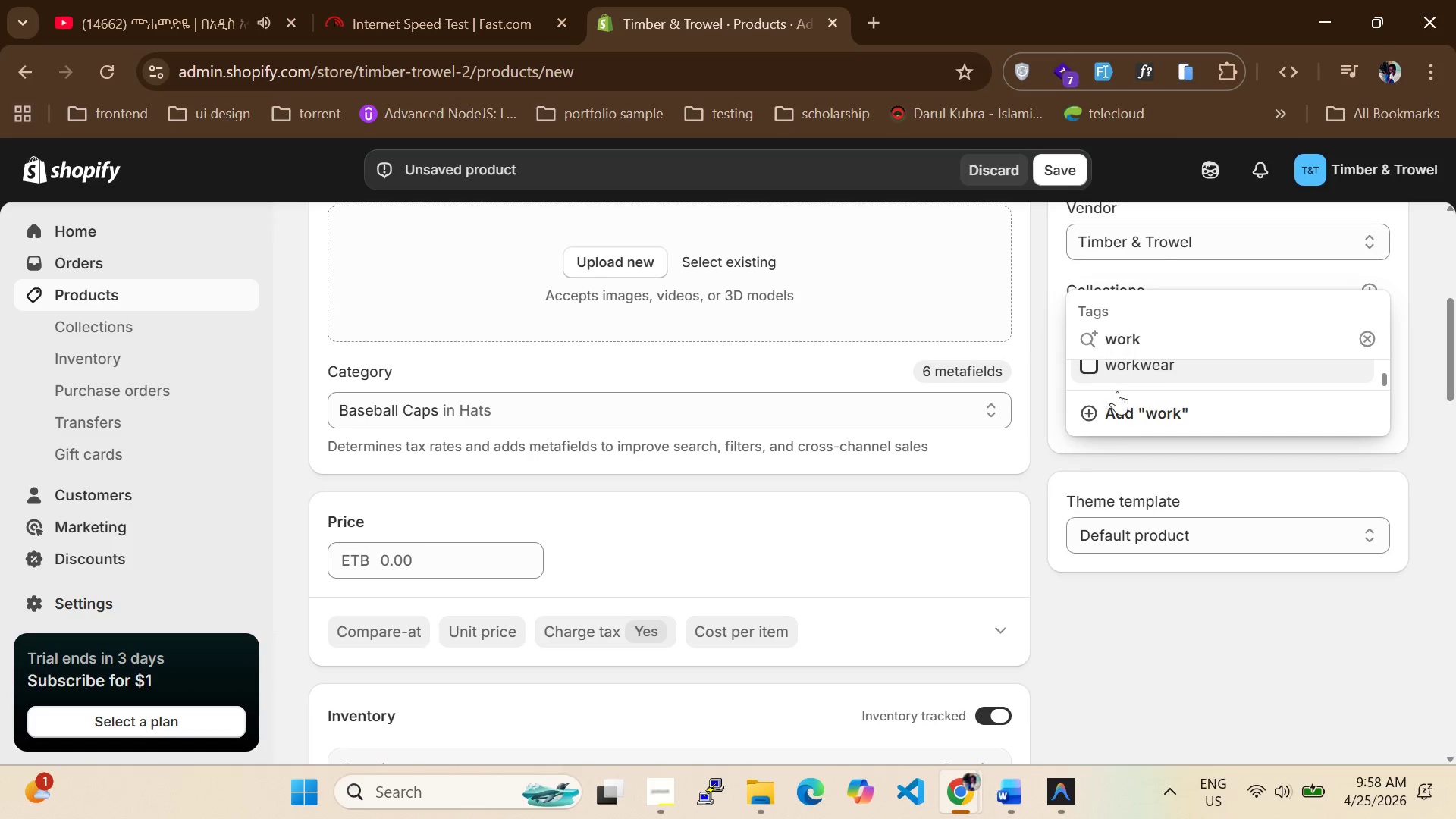 
left_click([1112, 457])
 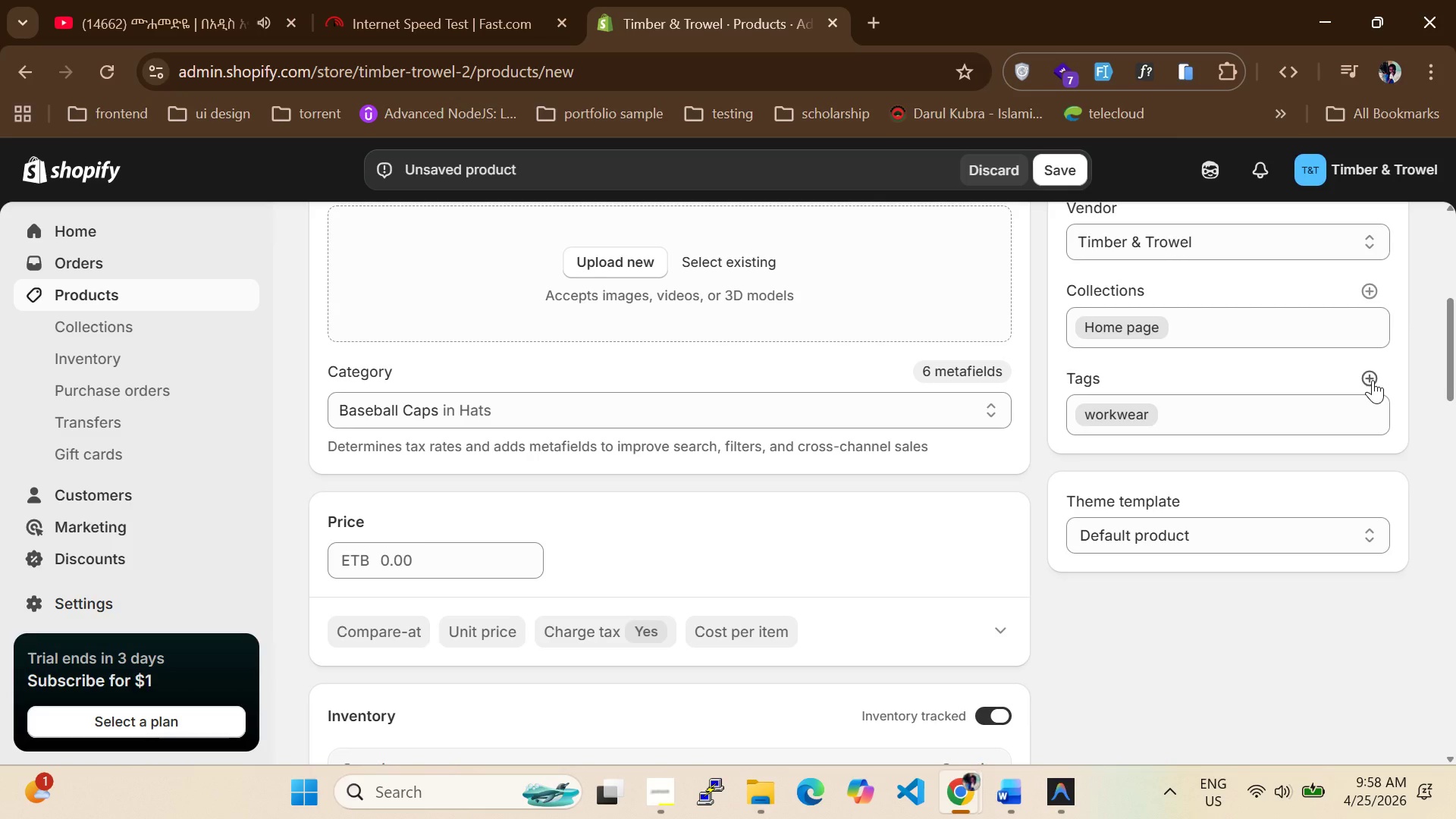 
left_click([1373, 380])
 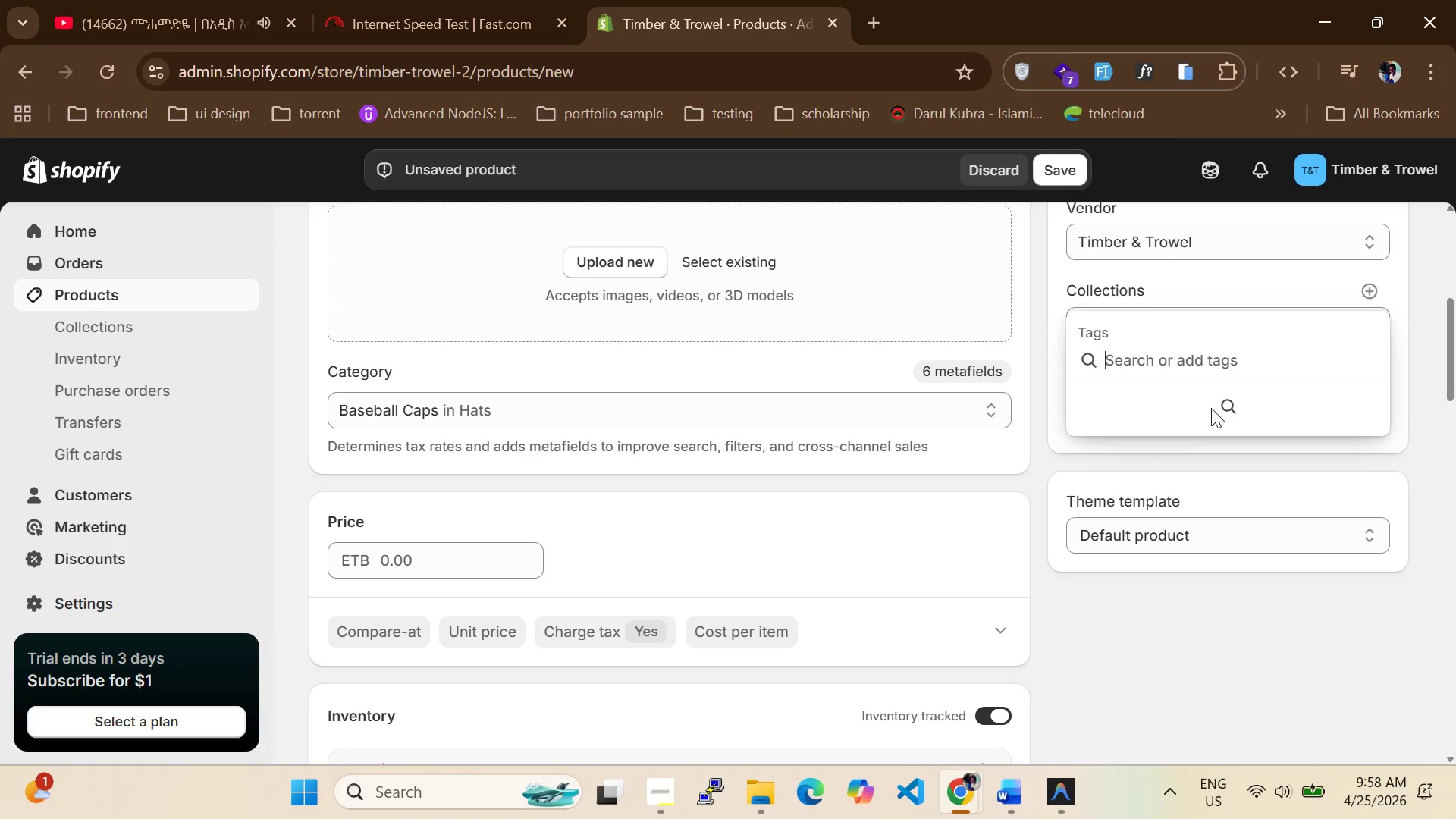 
scroll: coordinate [1169, 502], scroll_direction: none, amount: 0.0
 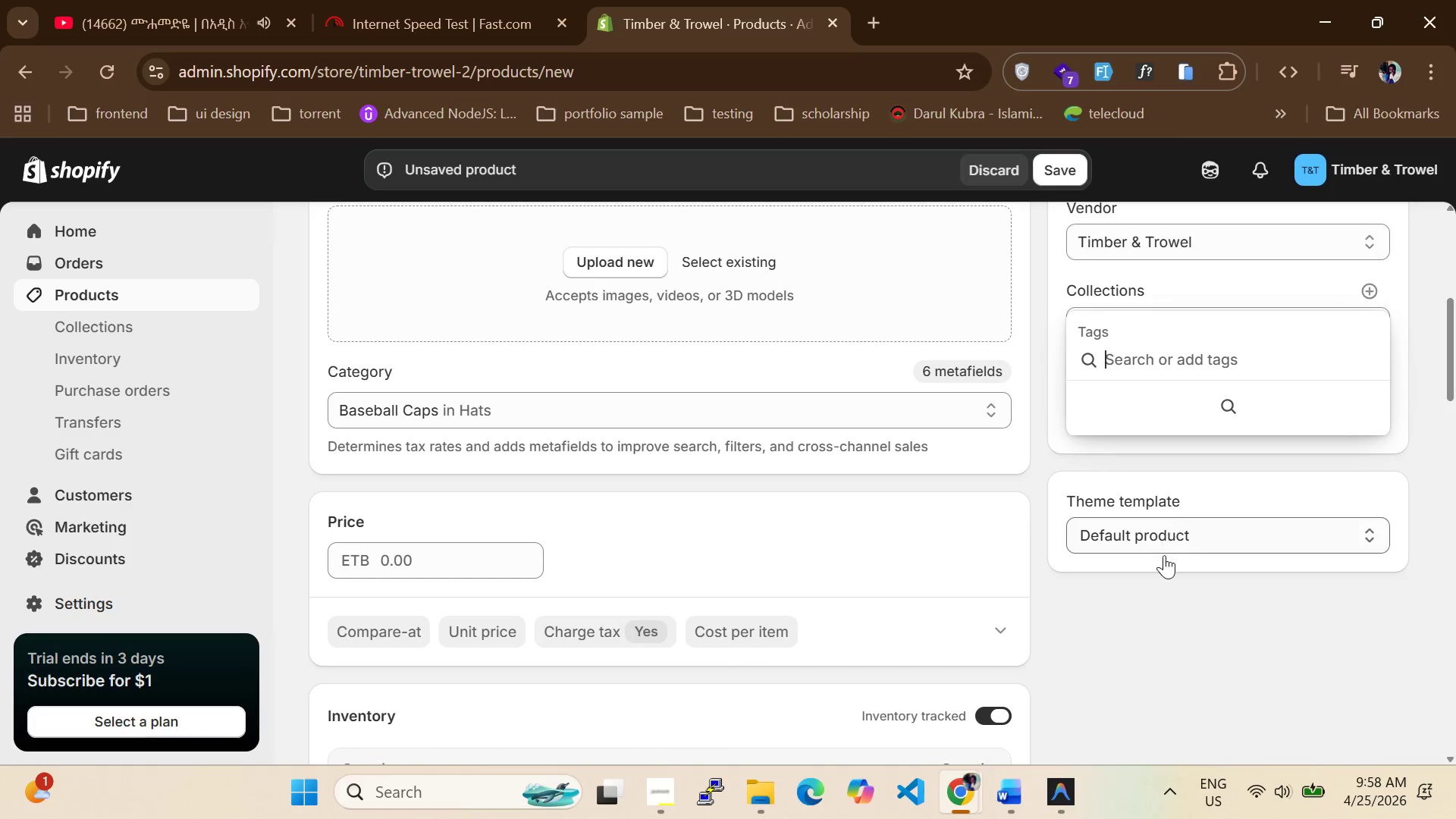 
left_click([1171, 588])
 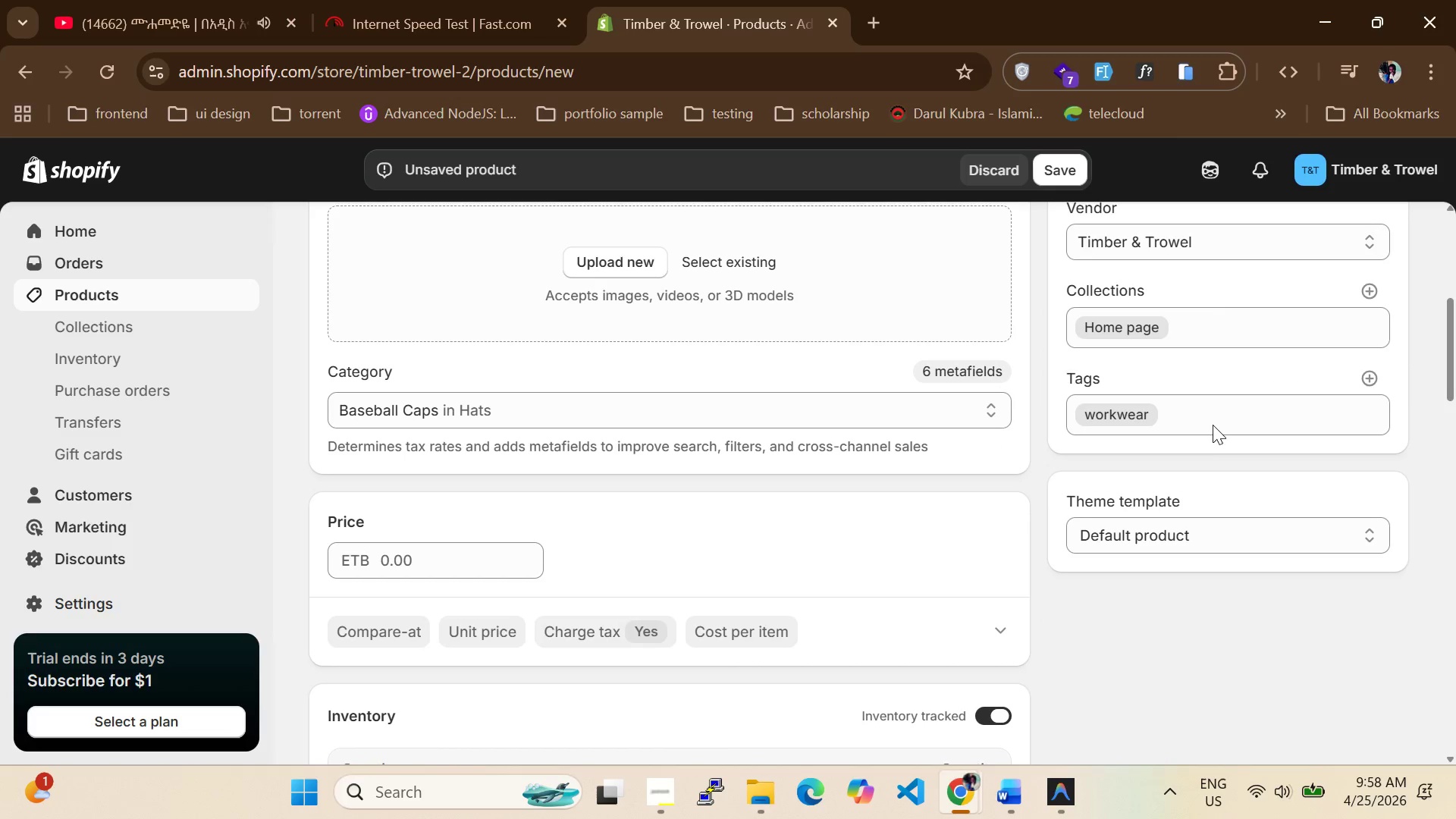 
left_click([1213, 422])
 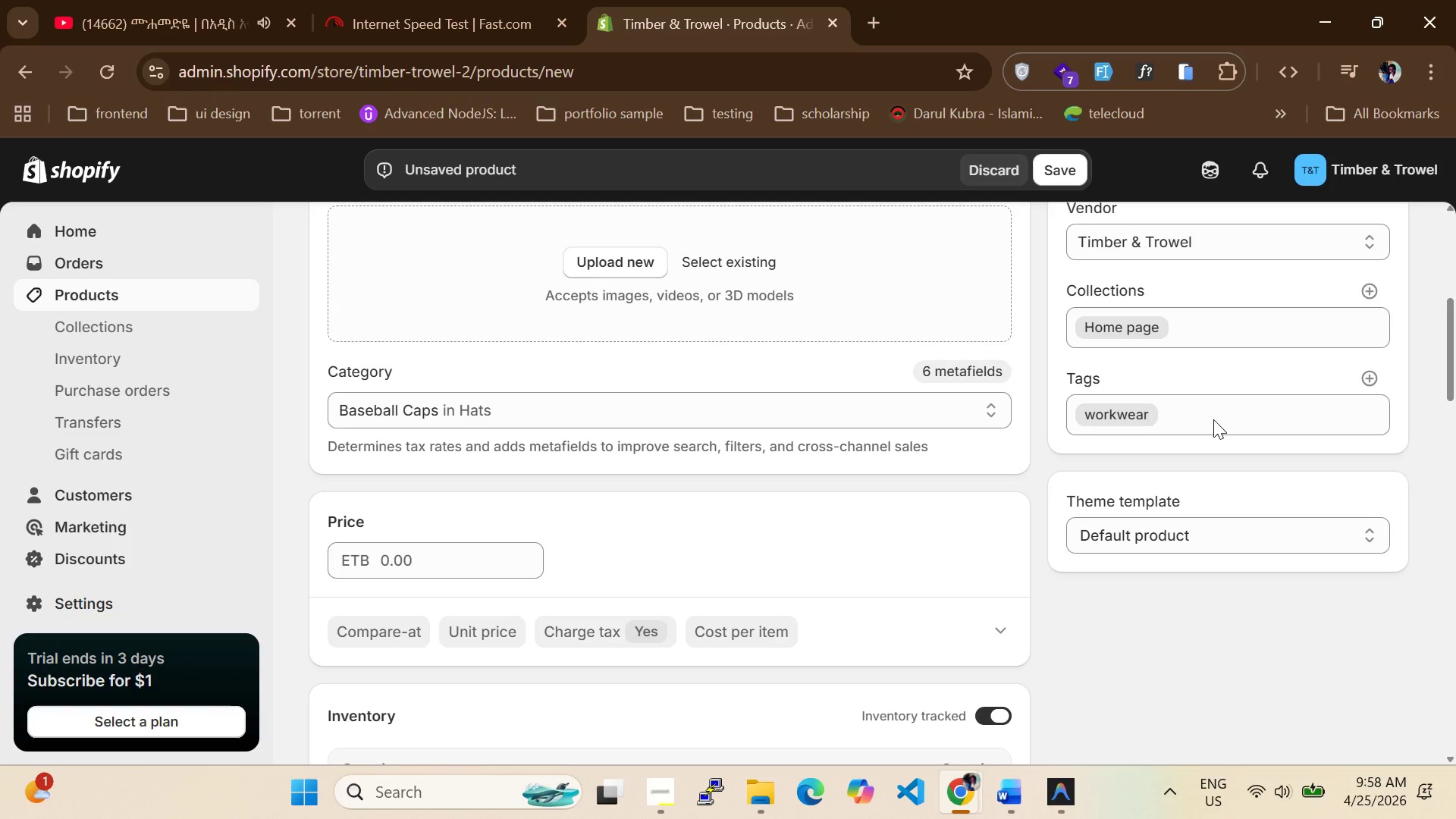 
double_click([1213, 419])
 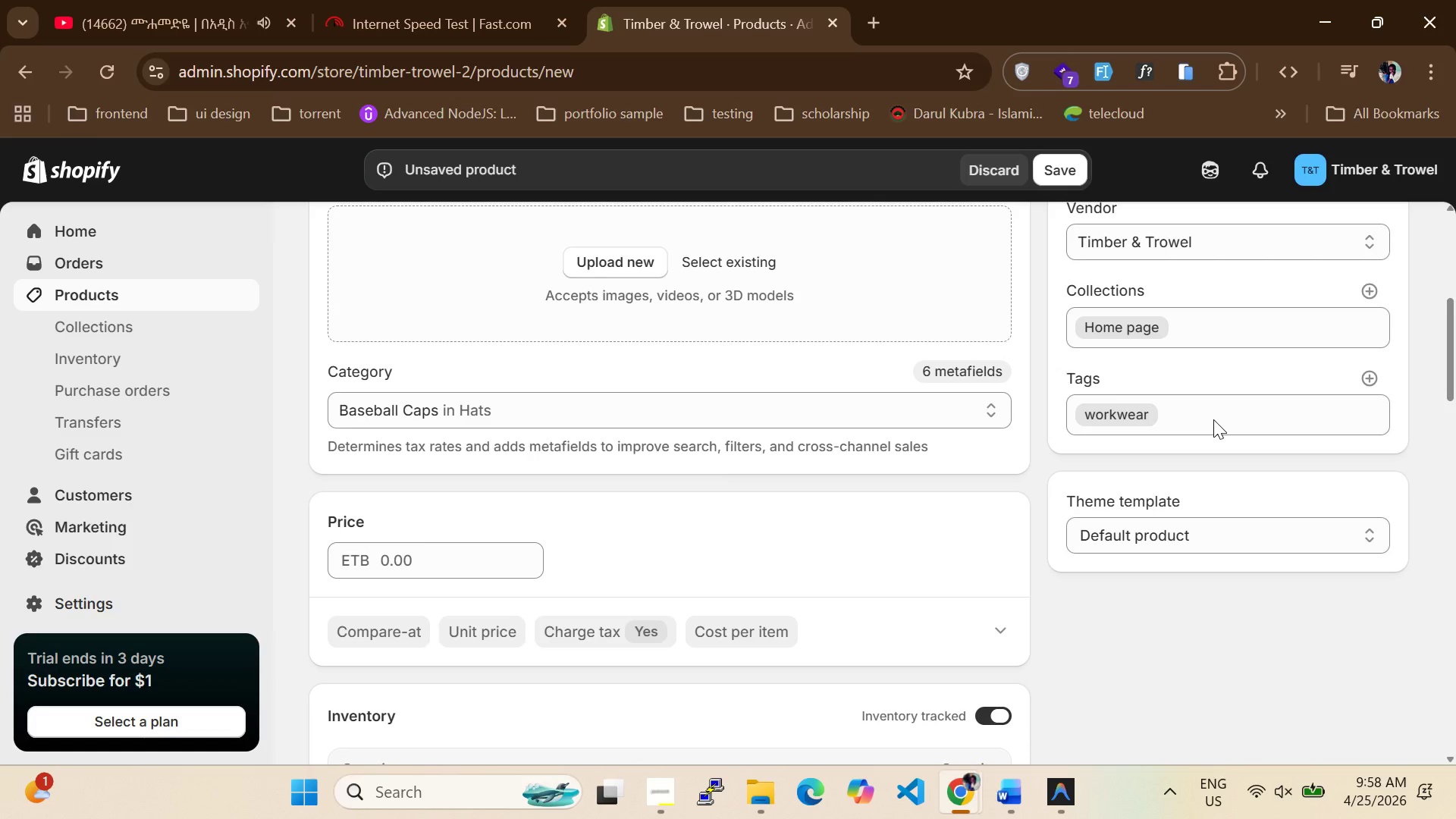 
key(Mute)
 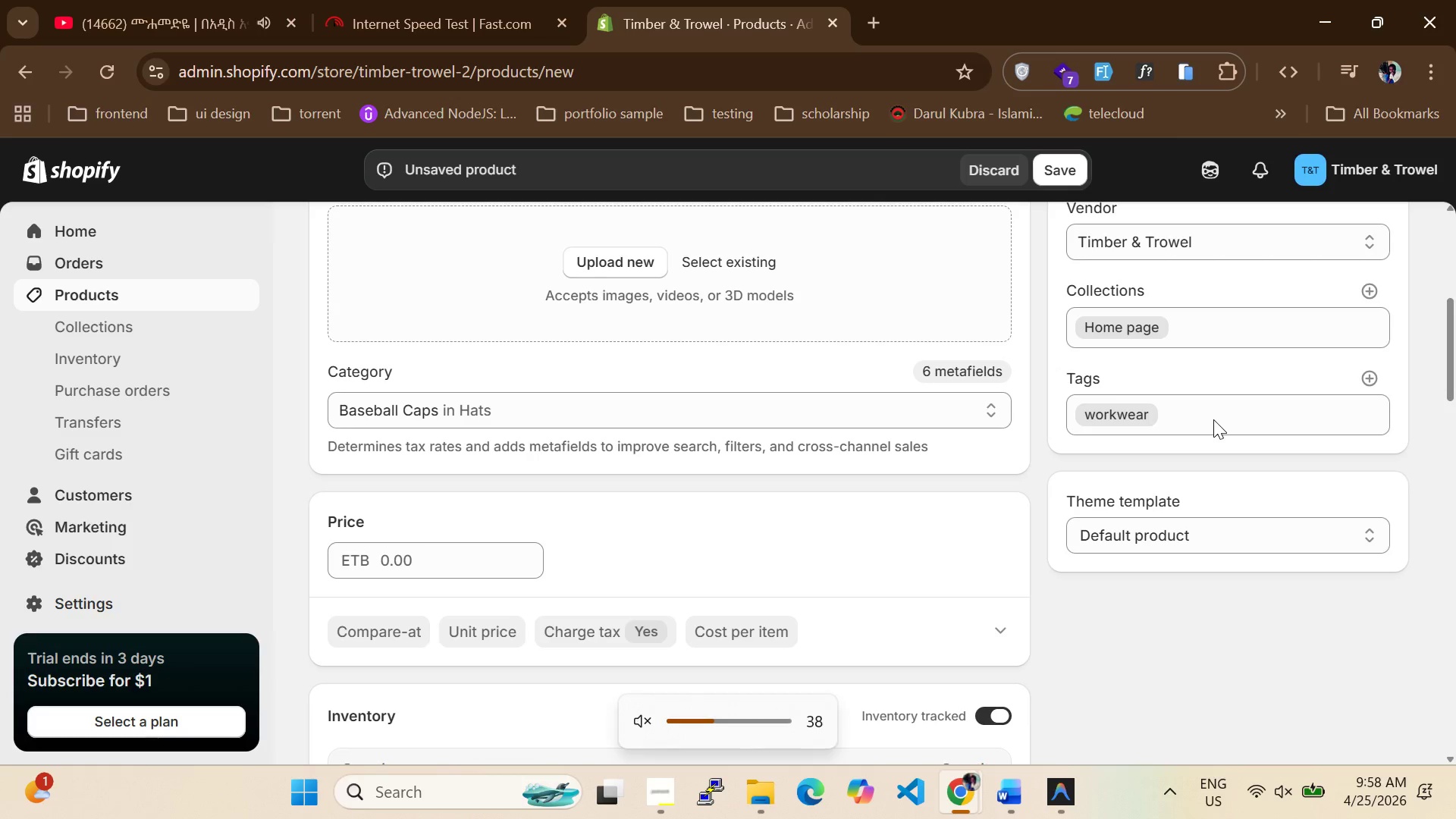 
left_click([1213, 419])
 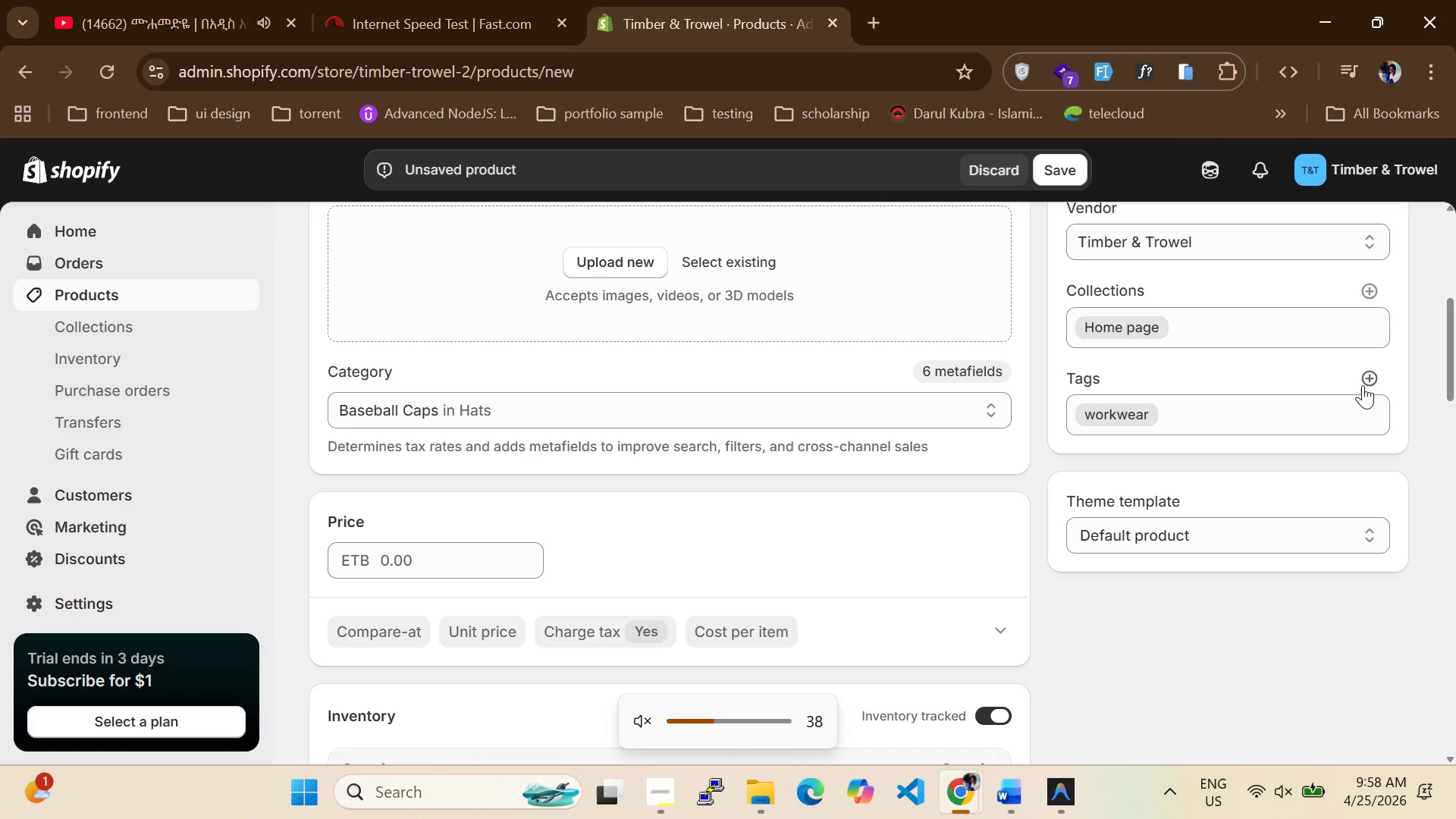 
left_click([1369, 382])
 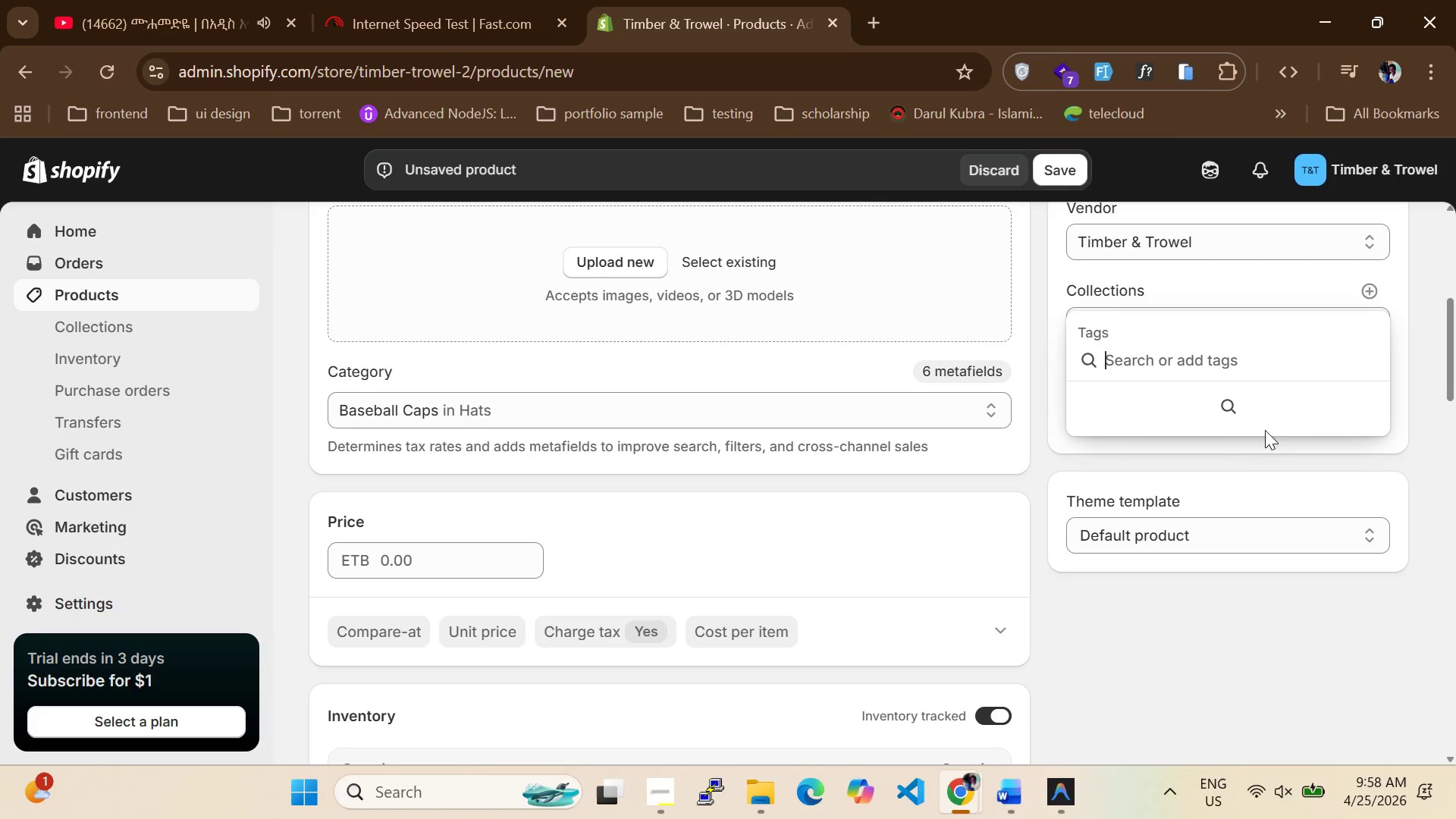 
type([Mute][Mute][Mute]site)
 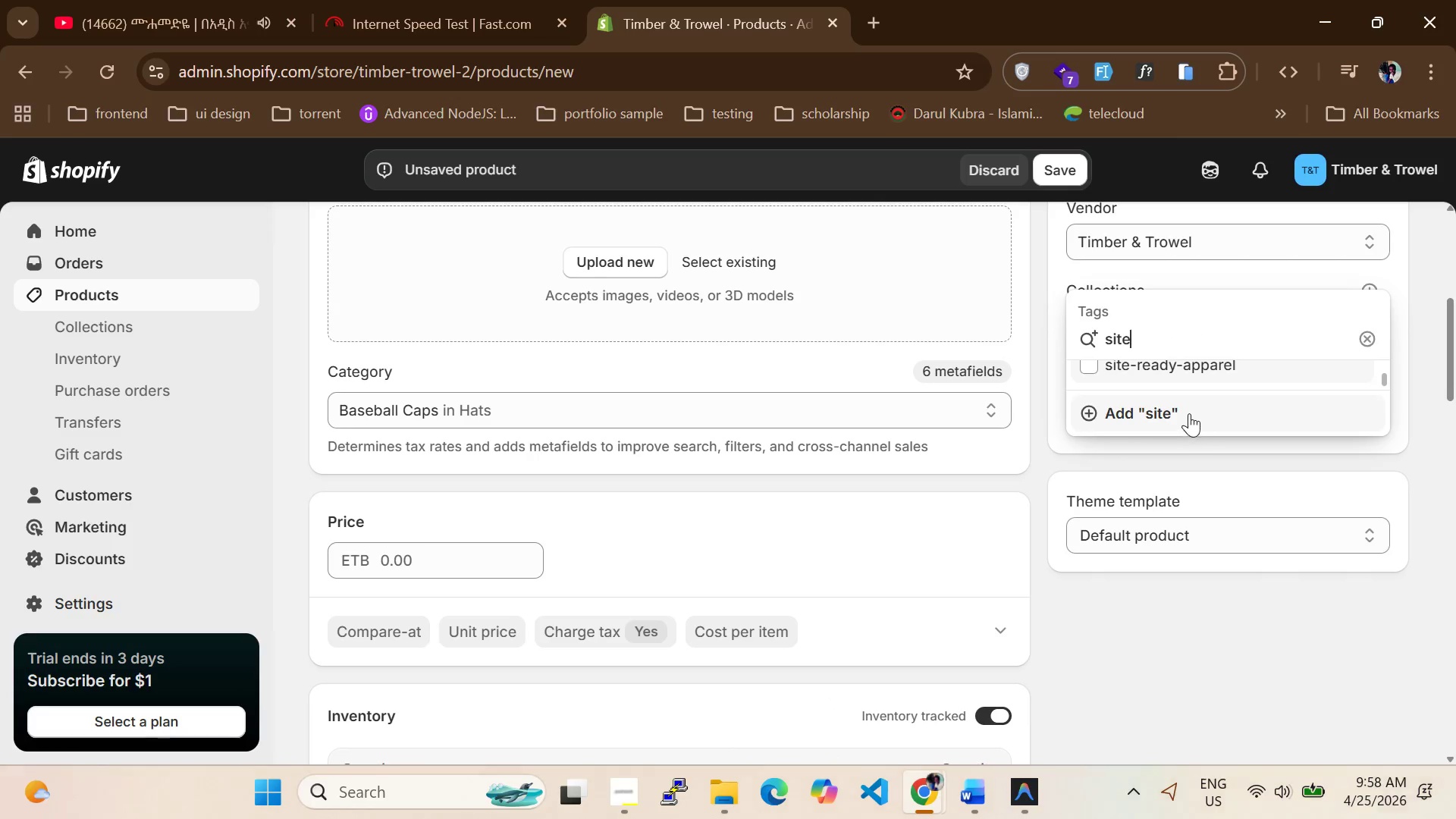 
left_click([1097, 371])
 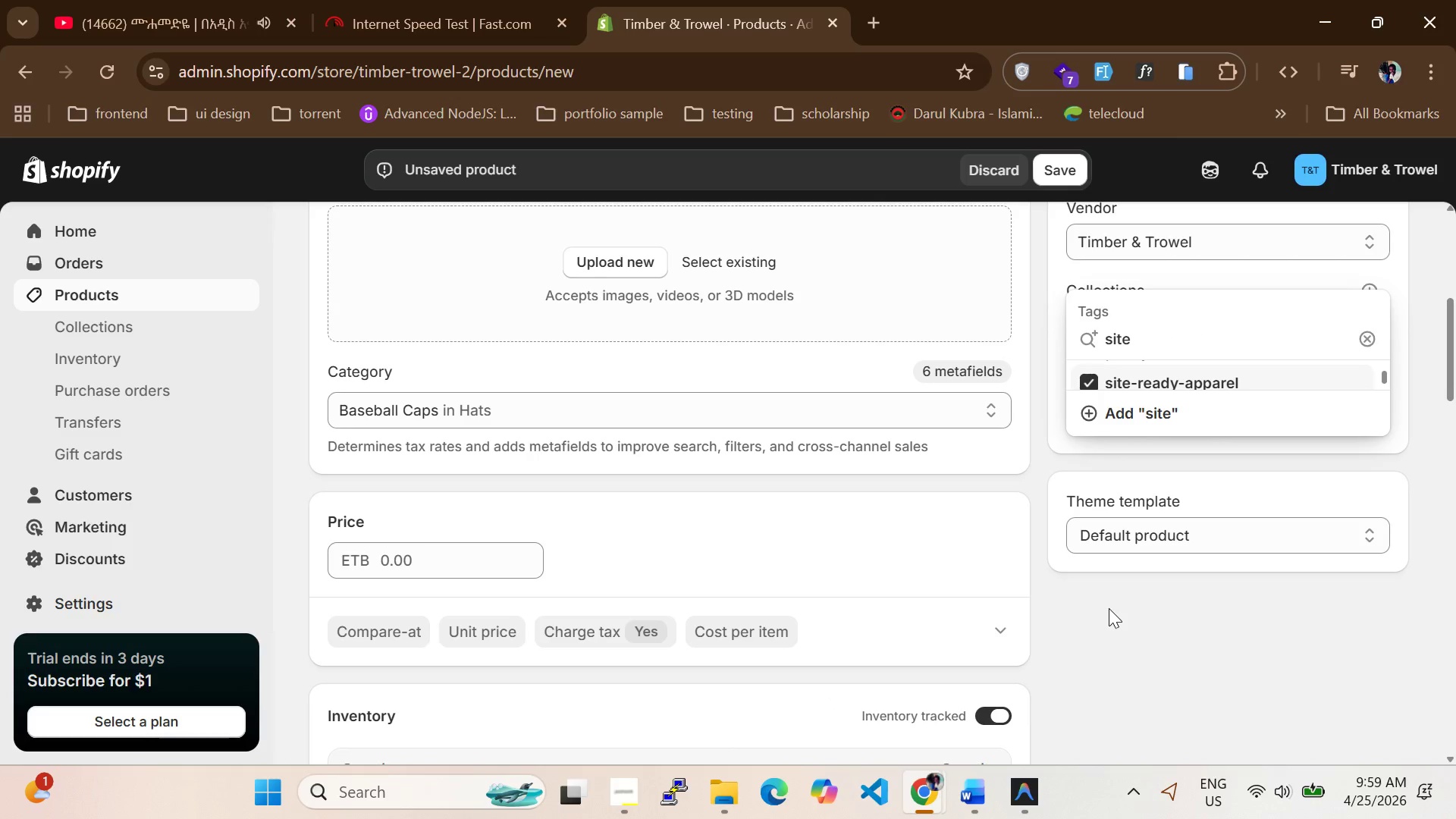 
left_click([1109, 608])
 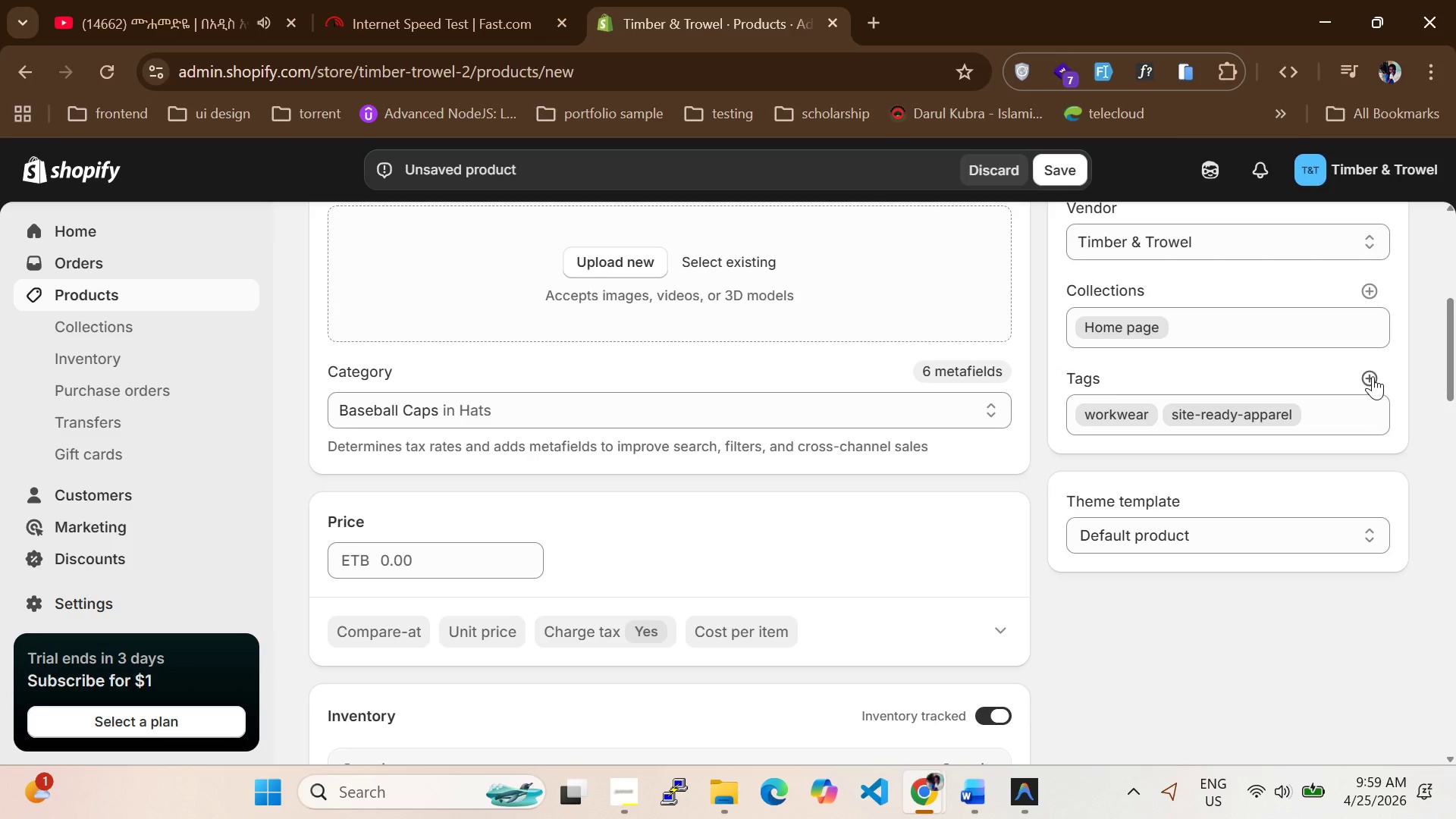 
left_click([1373, 376])
 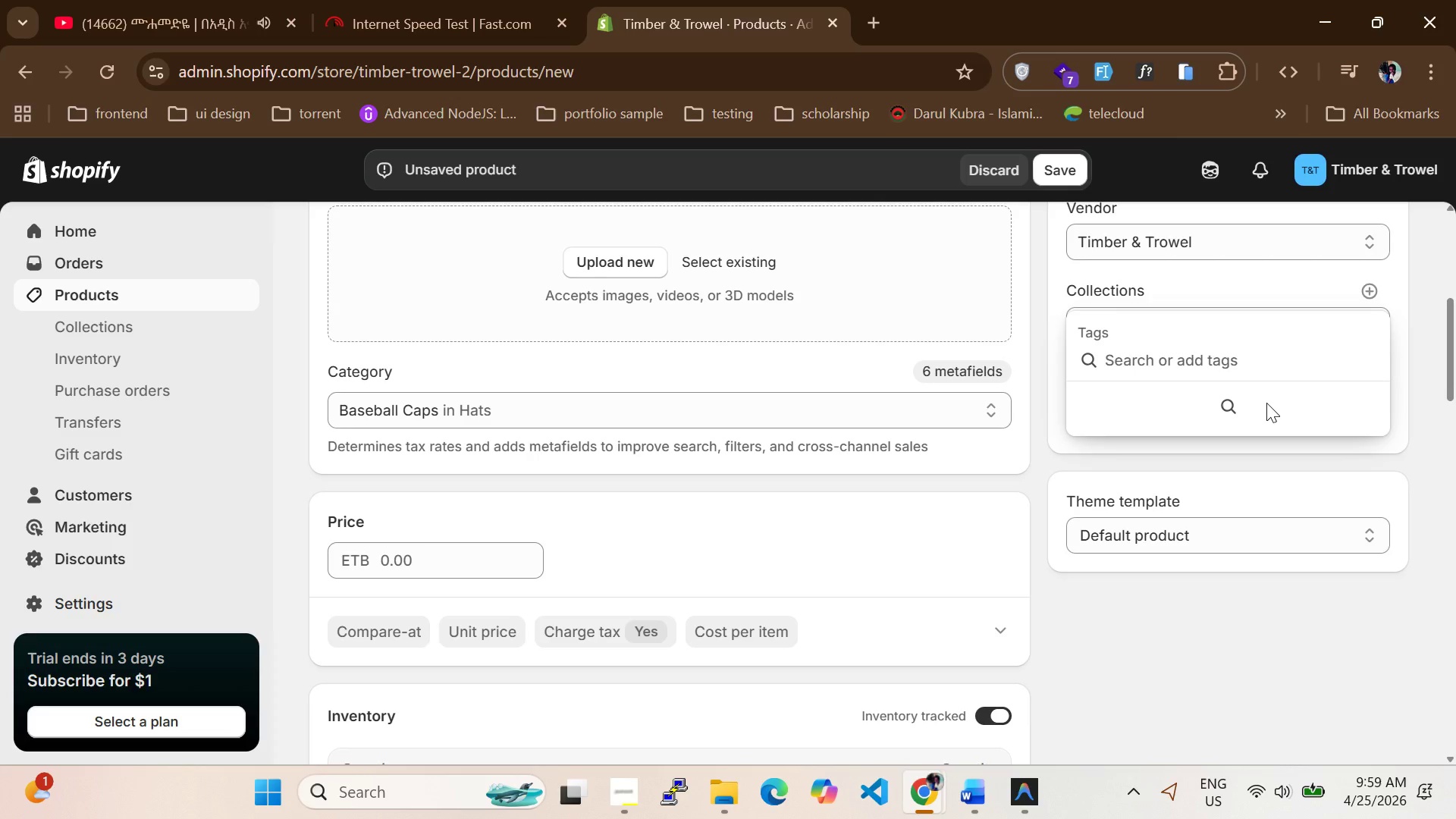 
type(hat)
 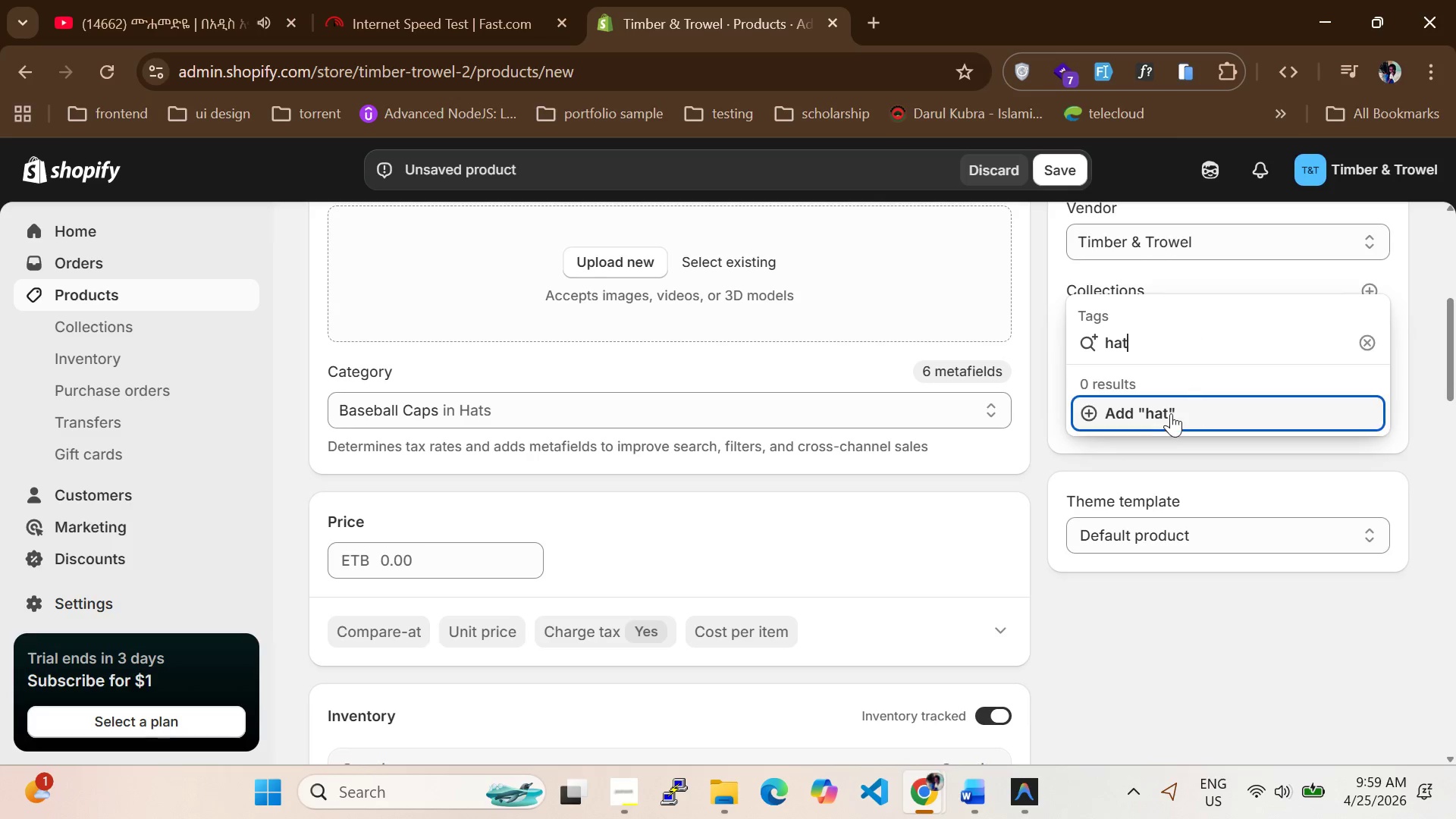 
left_click([1167, 413])
 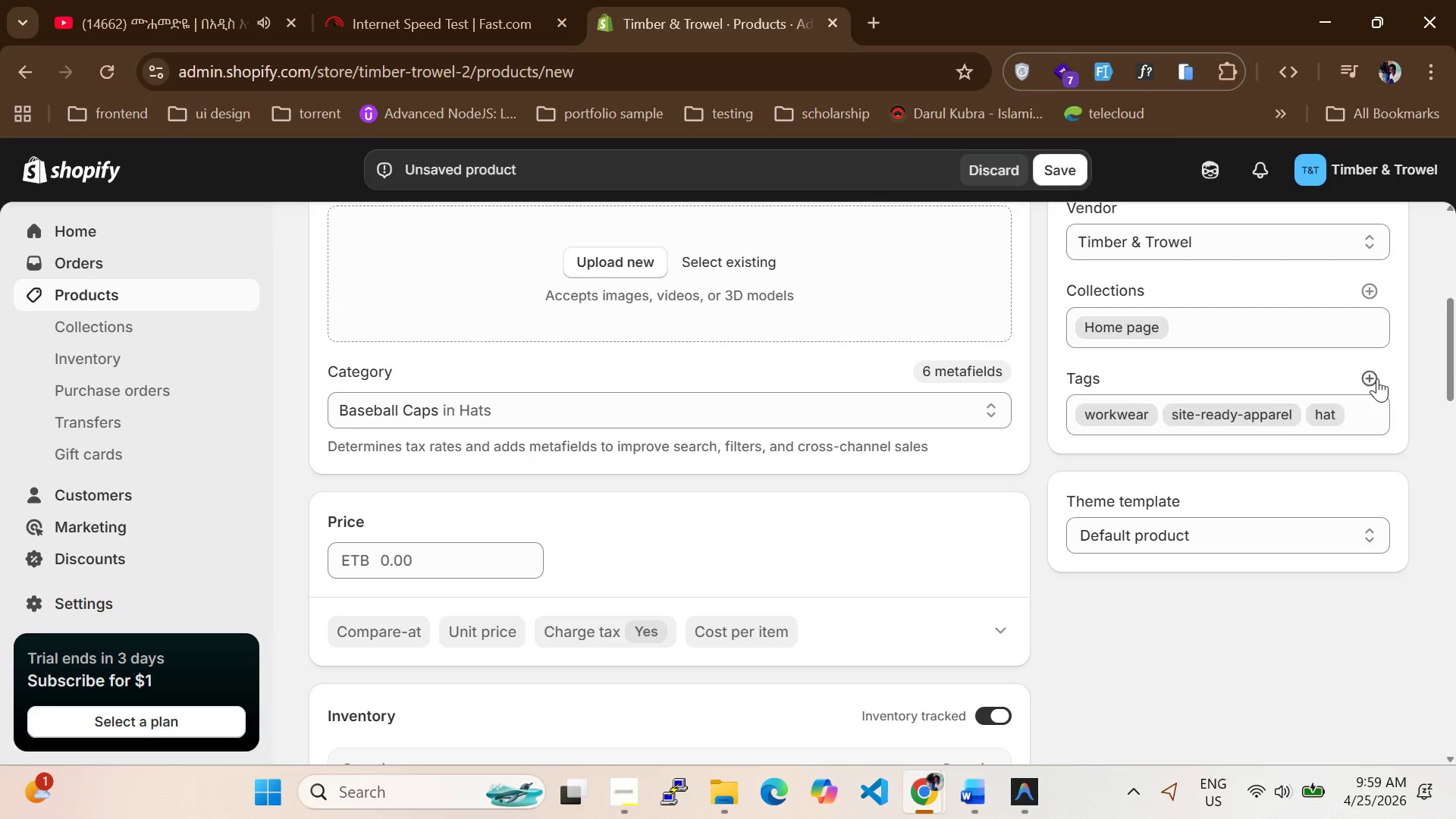 
left_click([1377, 378])
 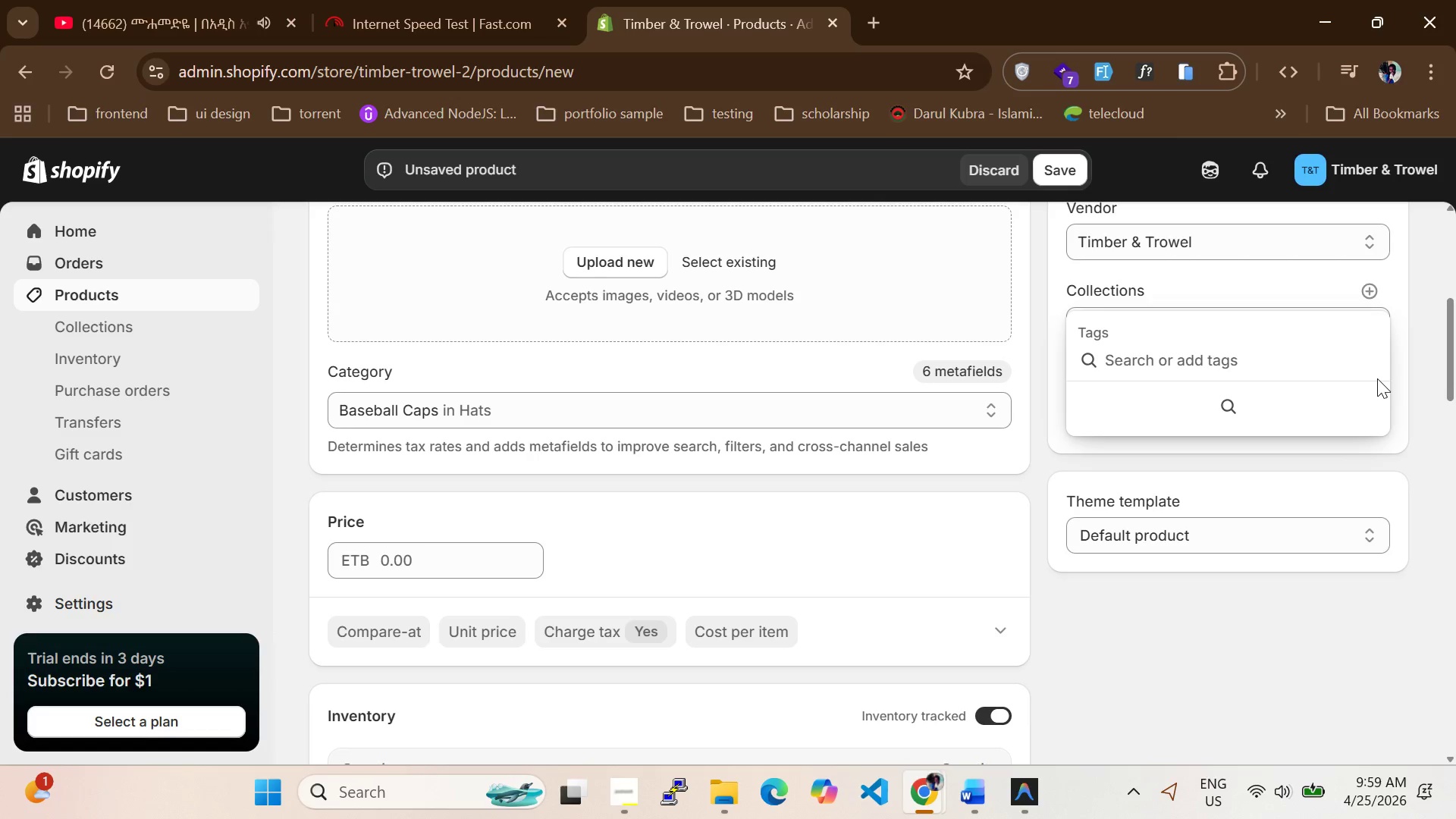 
key(Mute)
 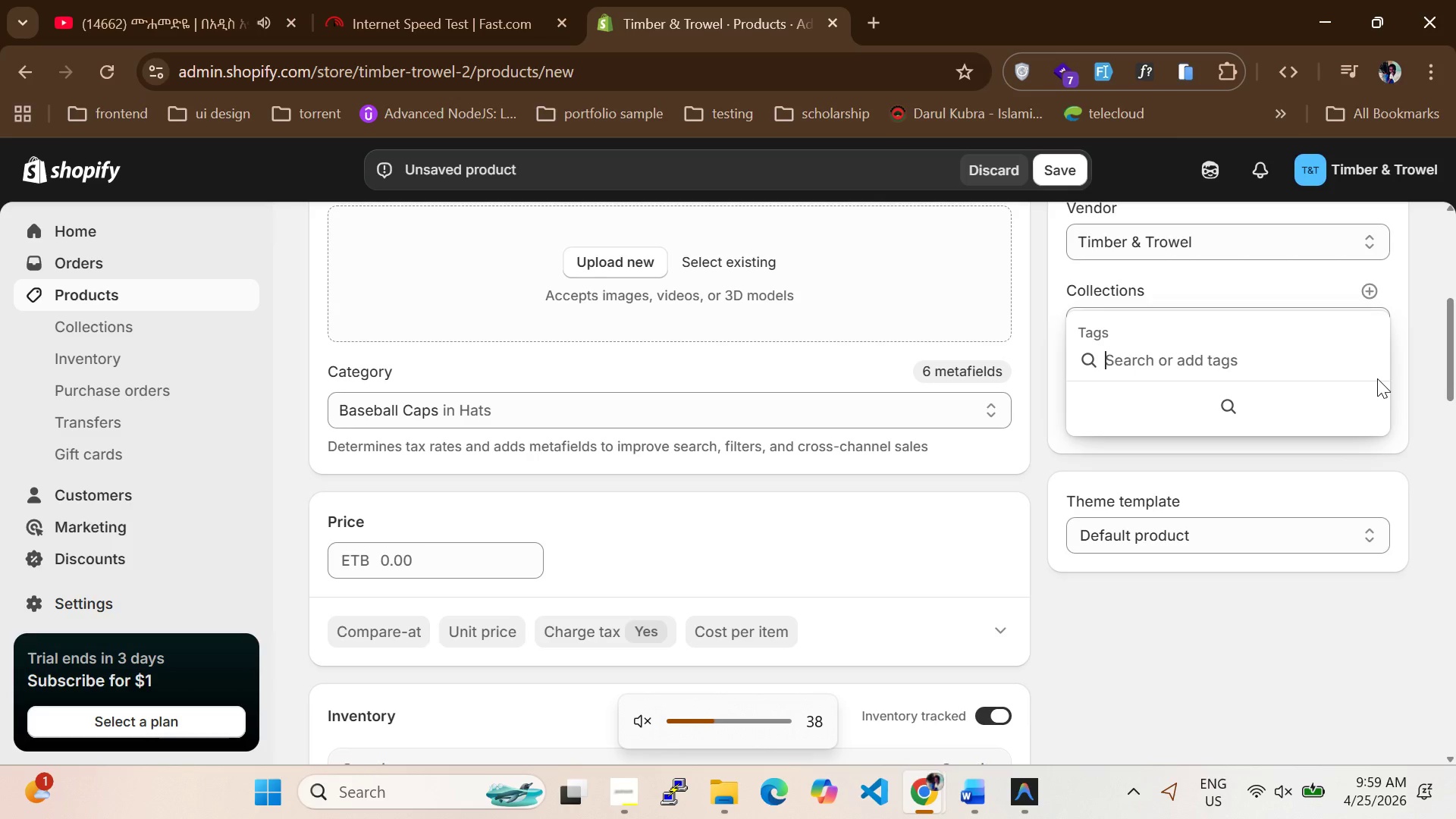 
key(Mute)
 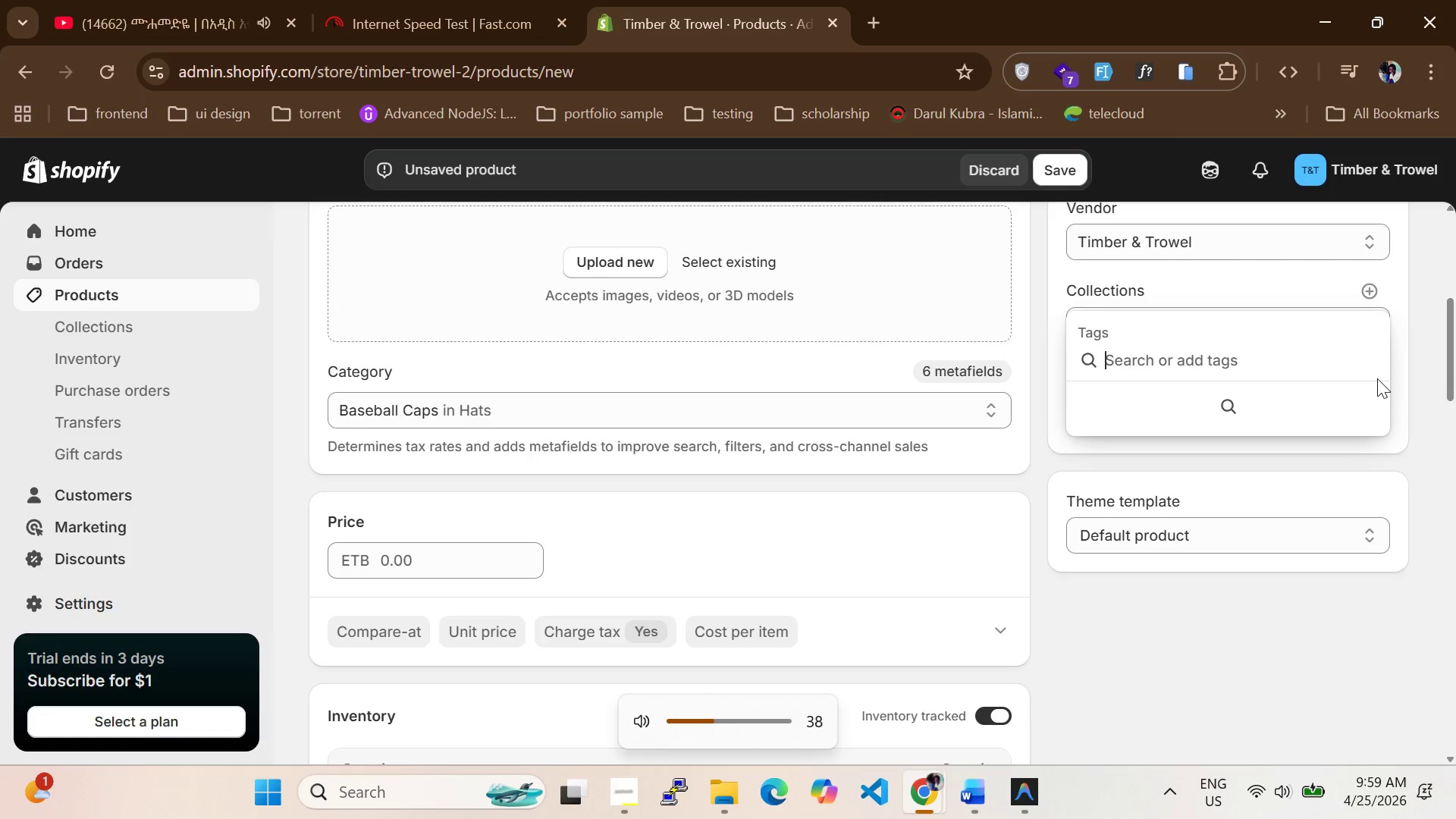 
key(C)
 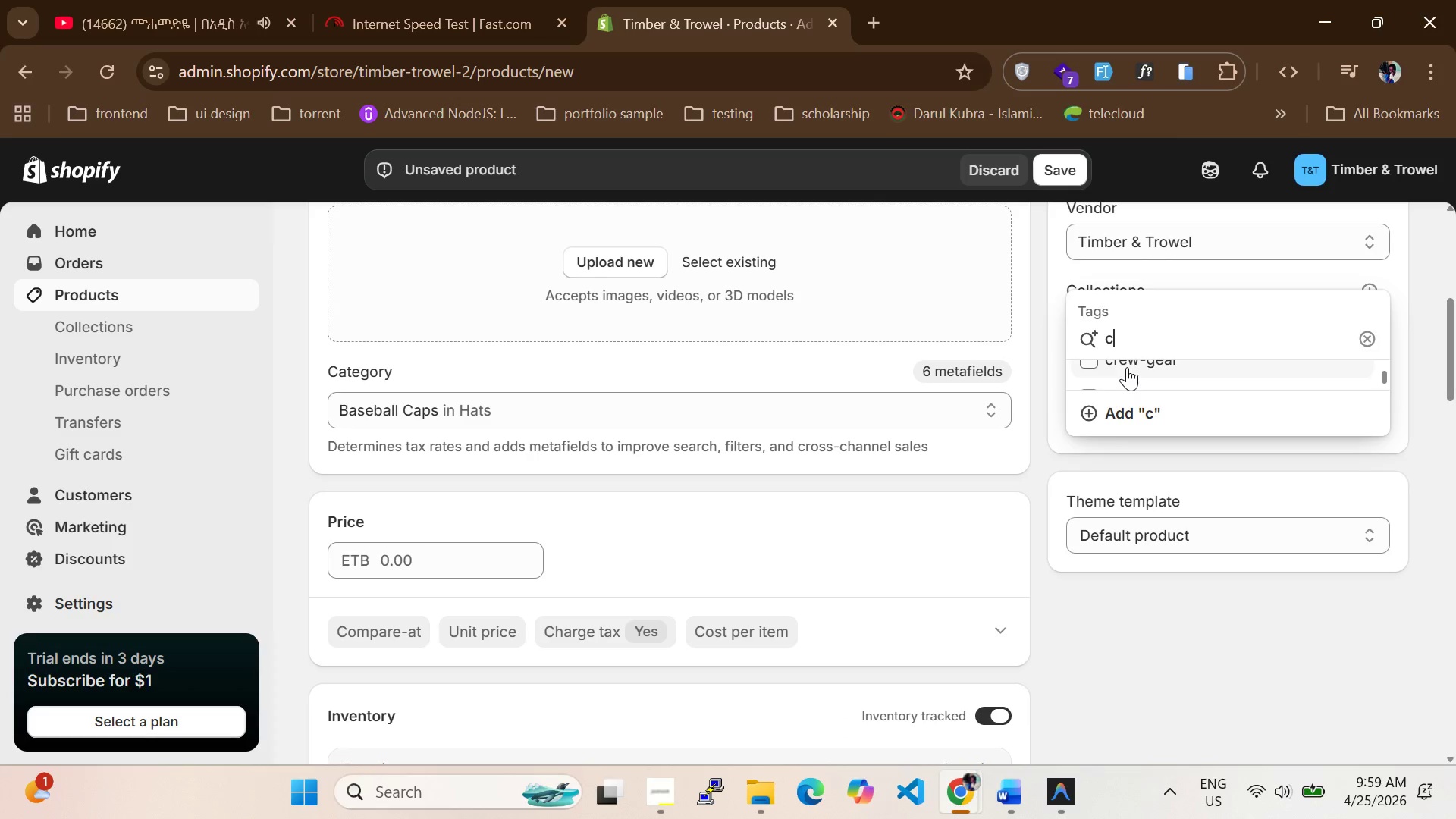 
left_click([1127, 367])
 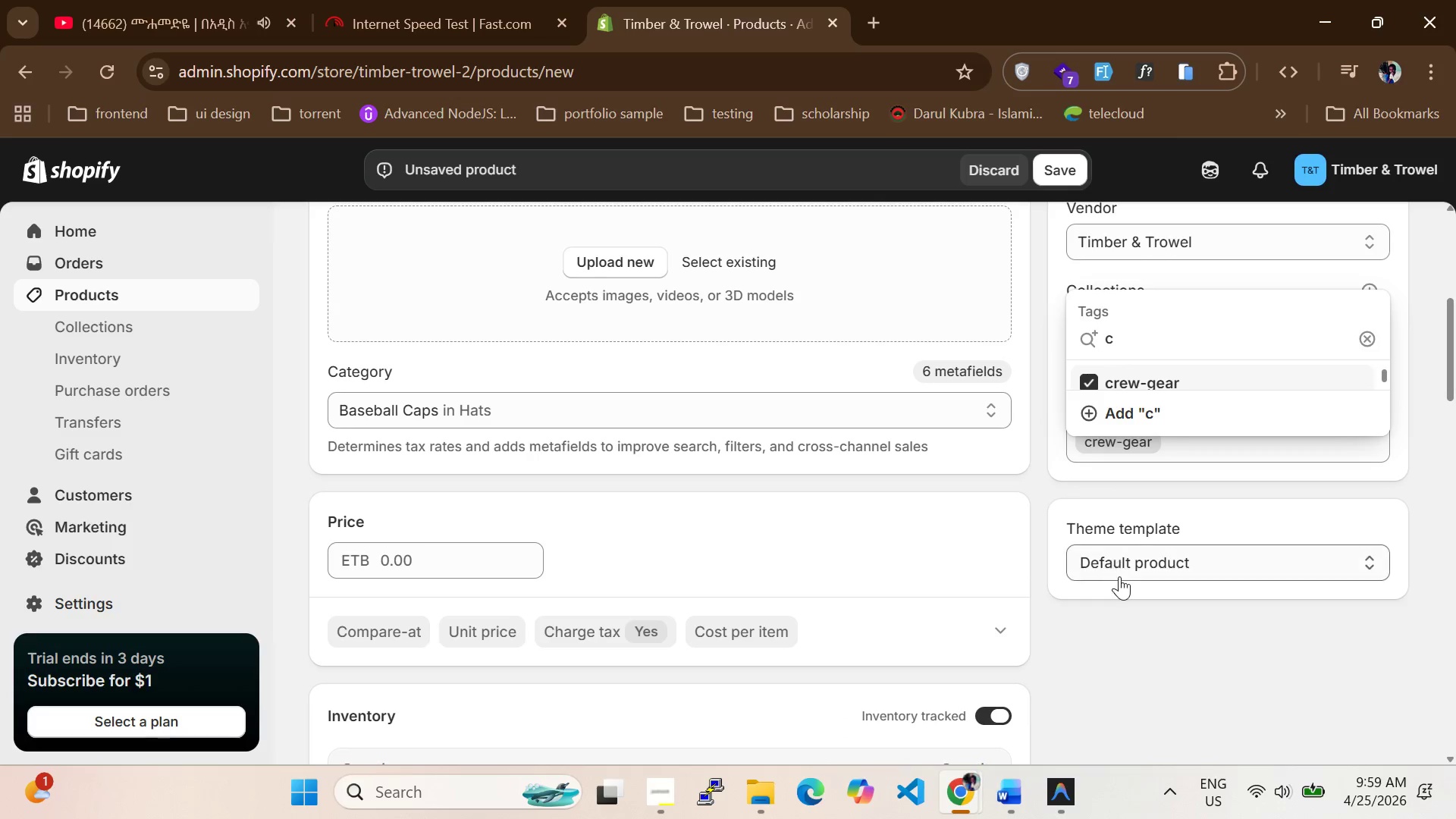 
left_click([1116, 665])
 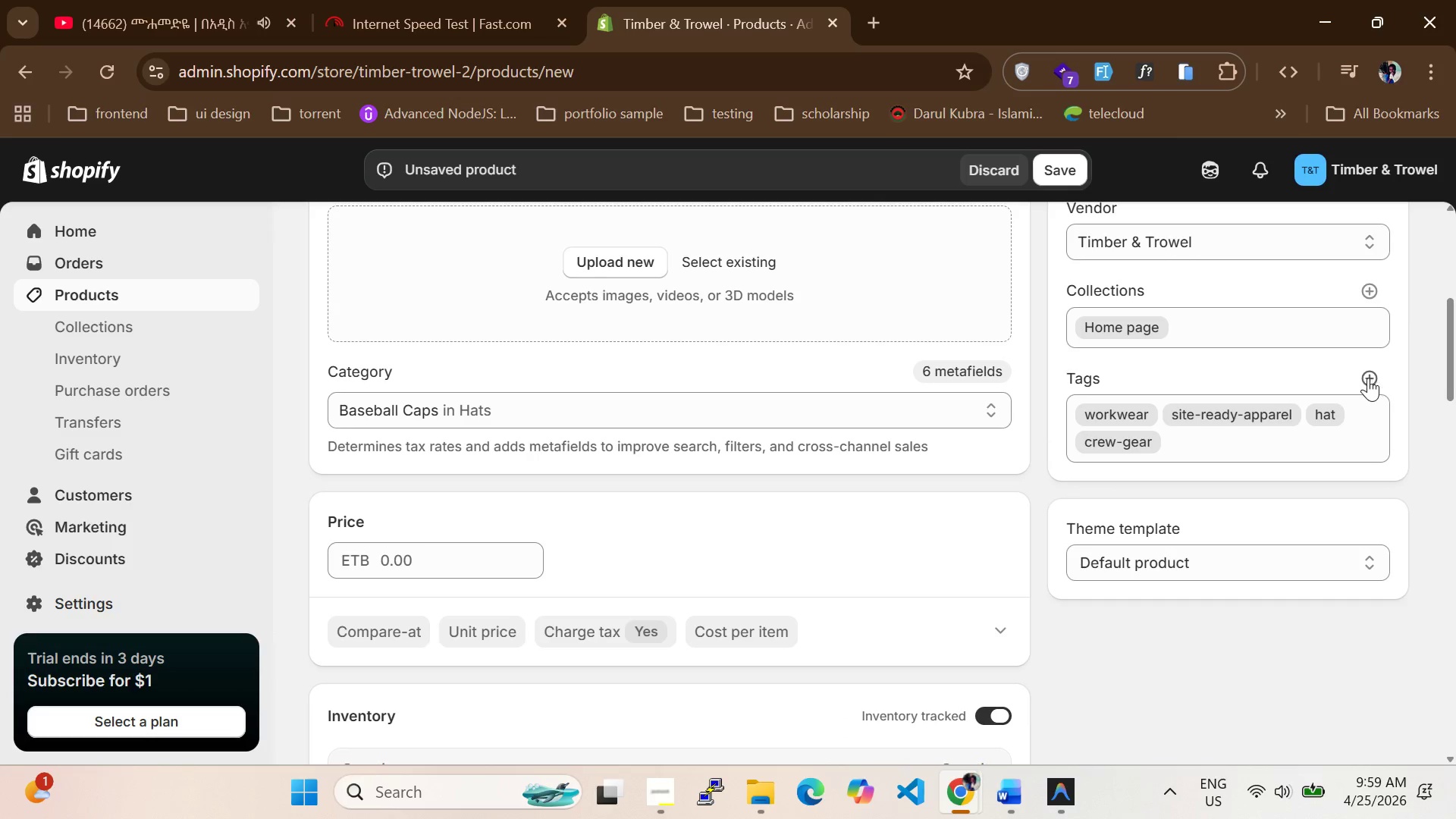 
left_click([1367, 377])
 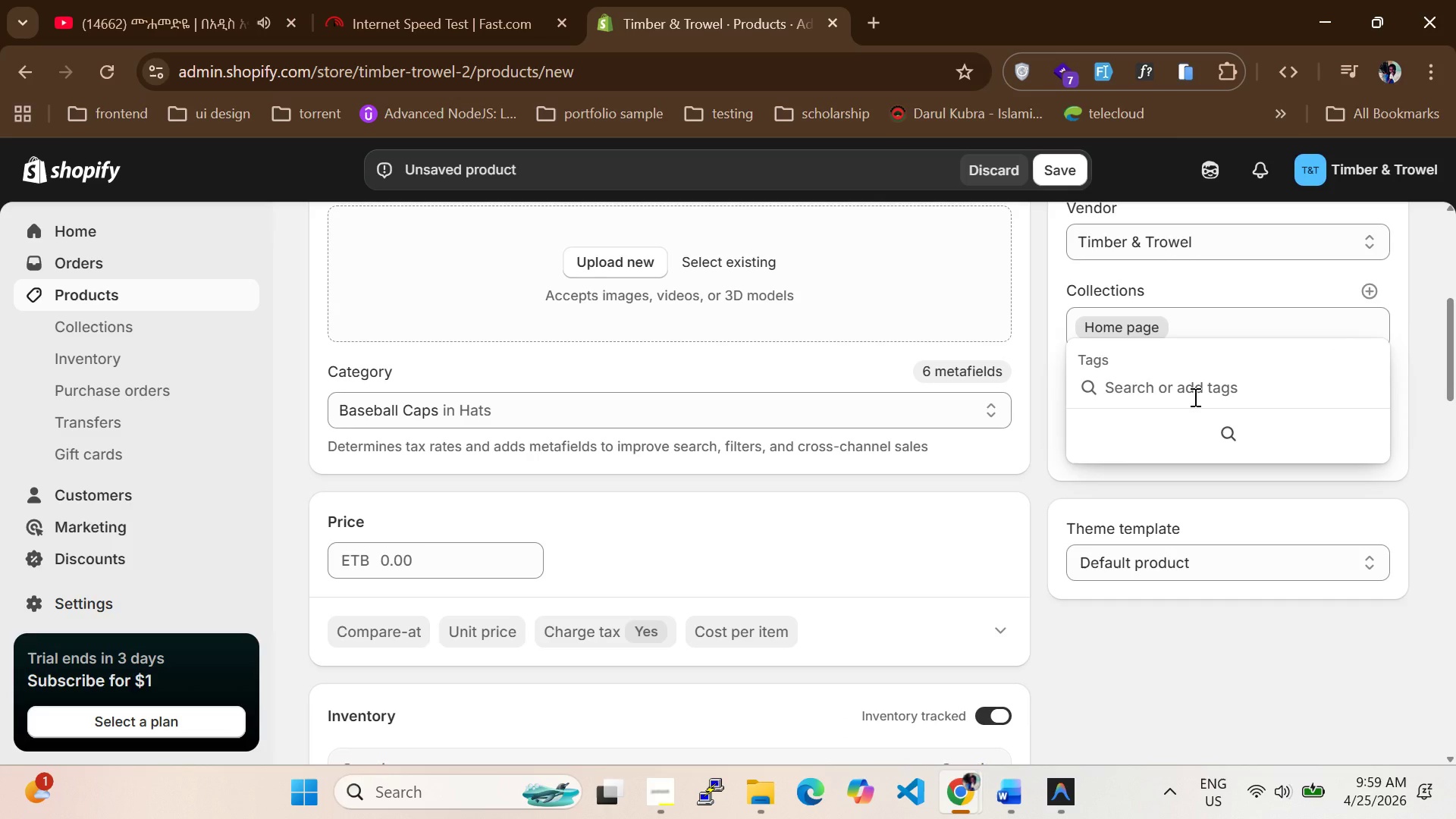 
type(cap[Mute])
 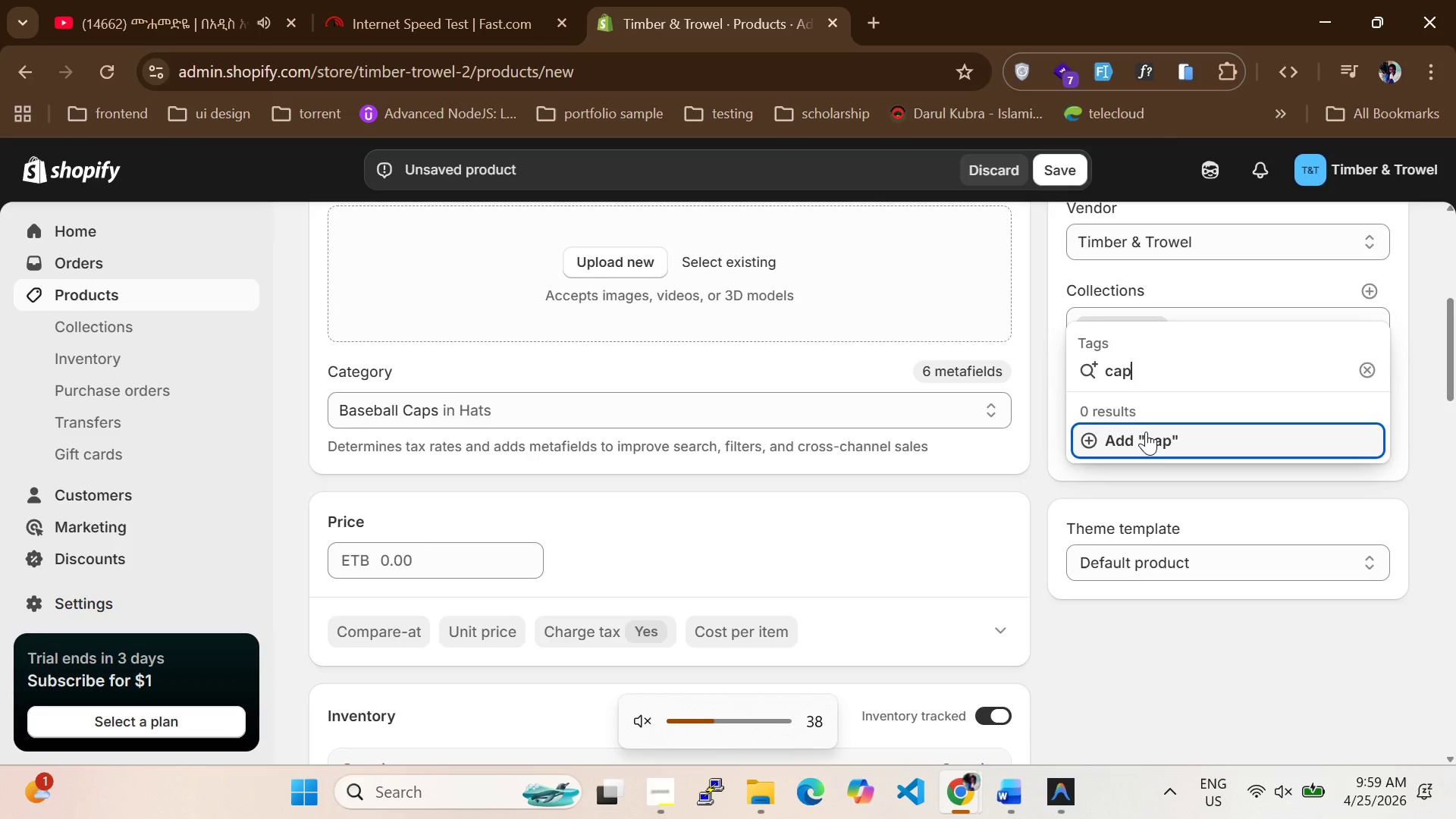 
left_click([1146, 431])
 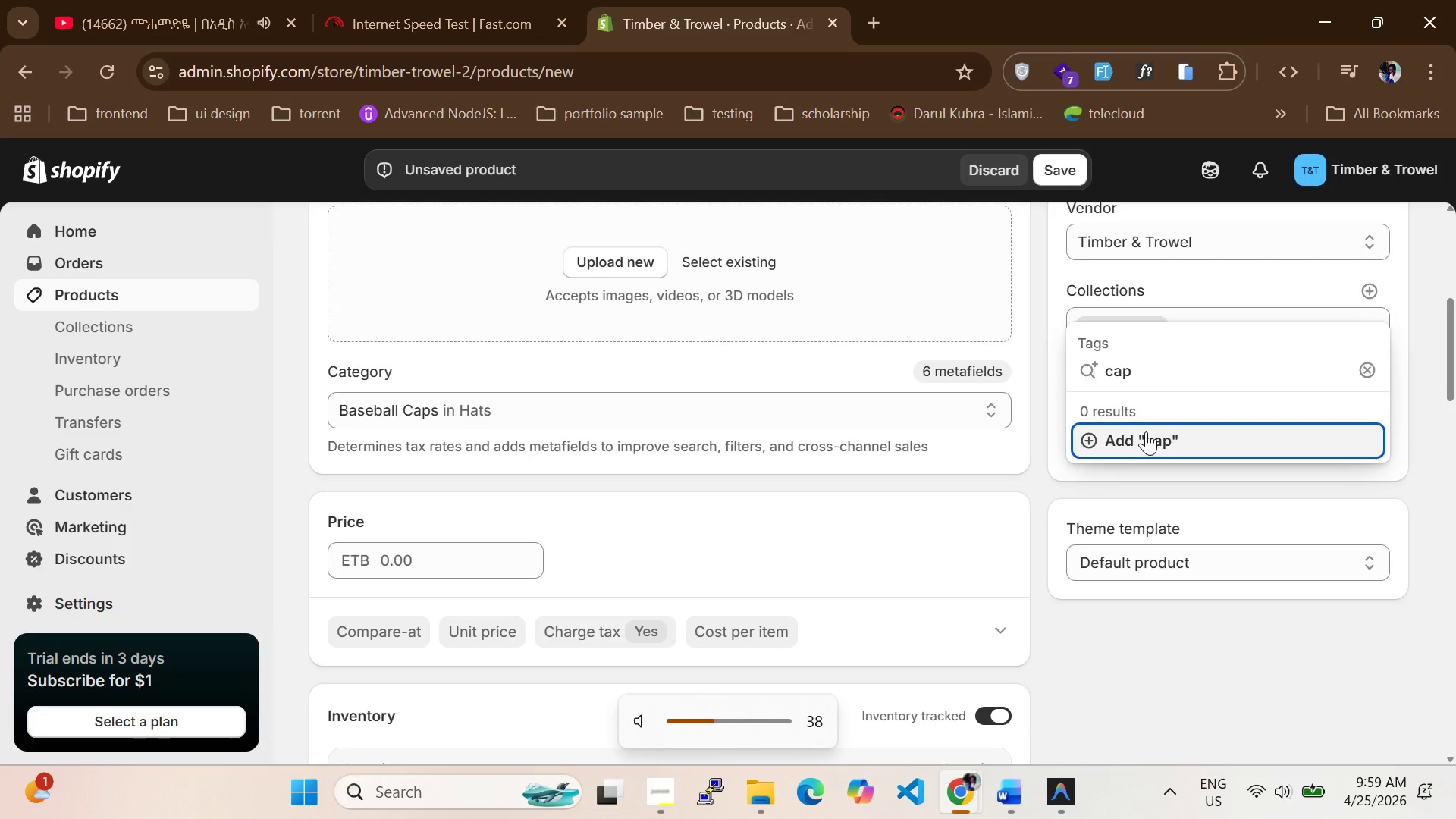 
key(Mute)
 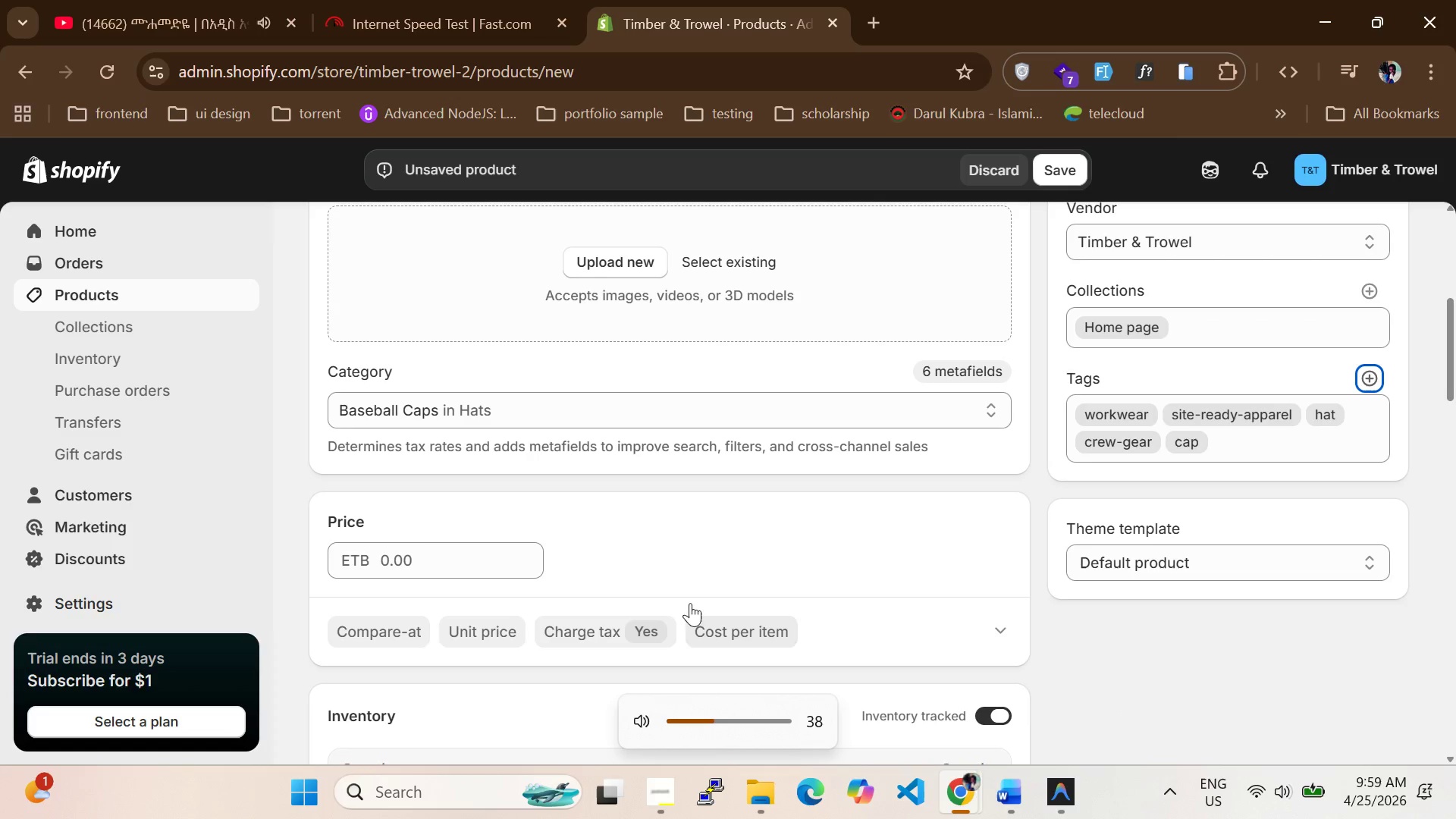 
scroll: coordinate [579, 561], scroll_direction: none, amount: 0.0
 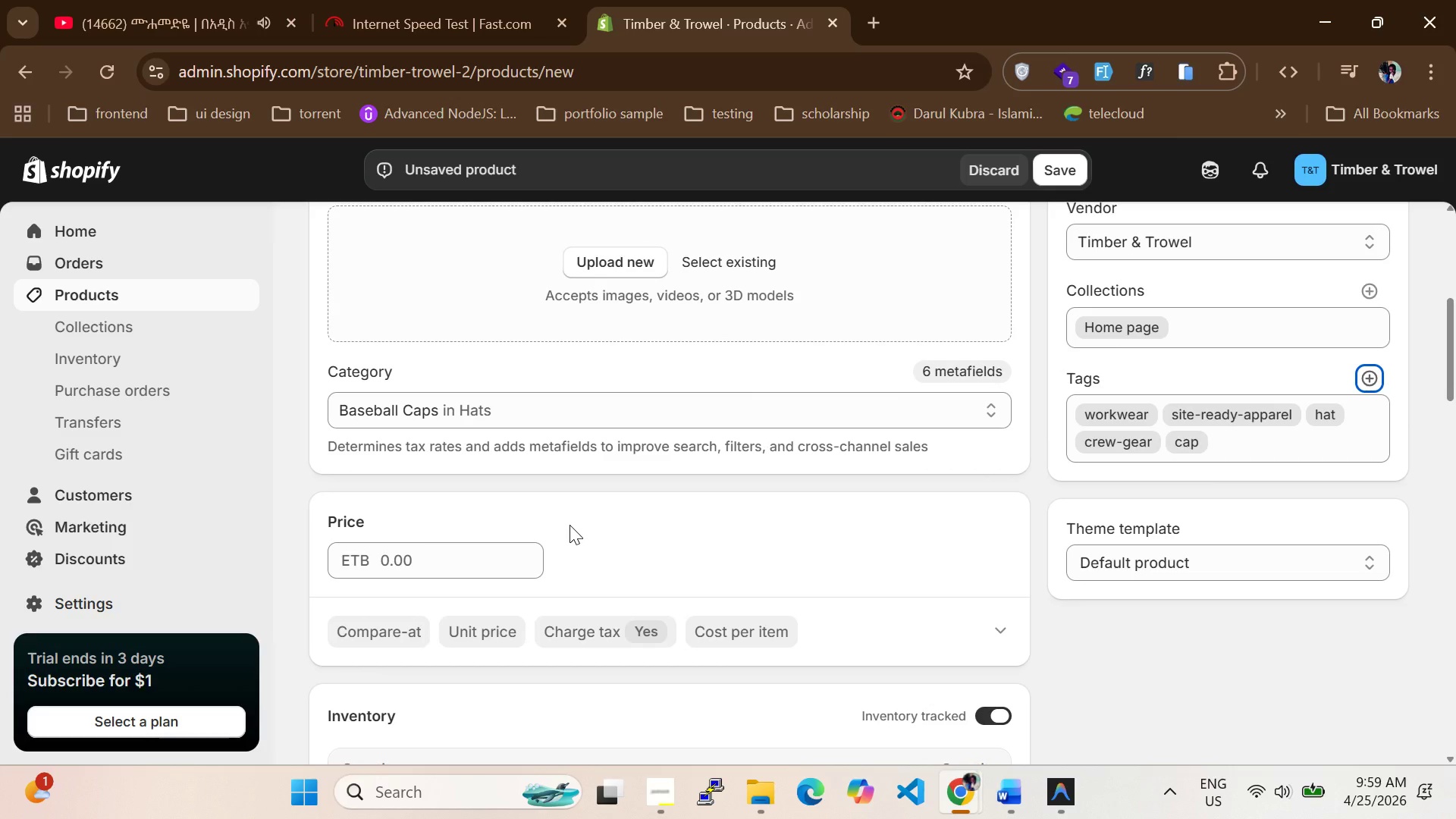 
scroll: coordinate [556, 538], scroll_direction: down, amount: 20.0
 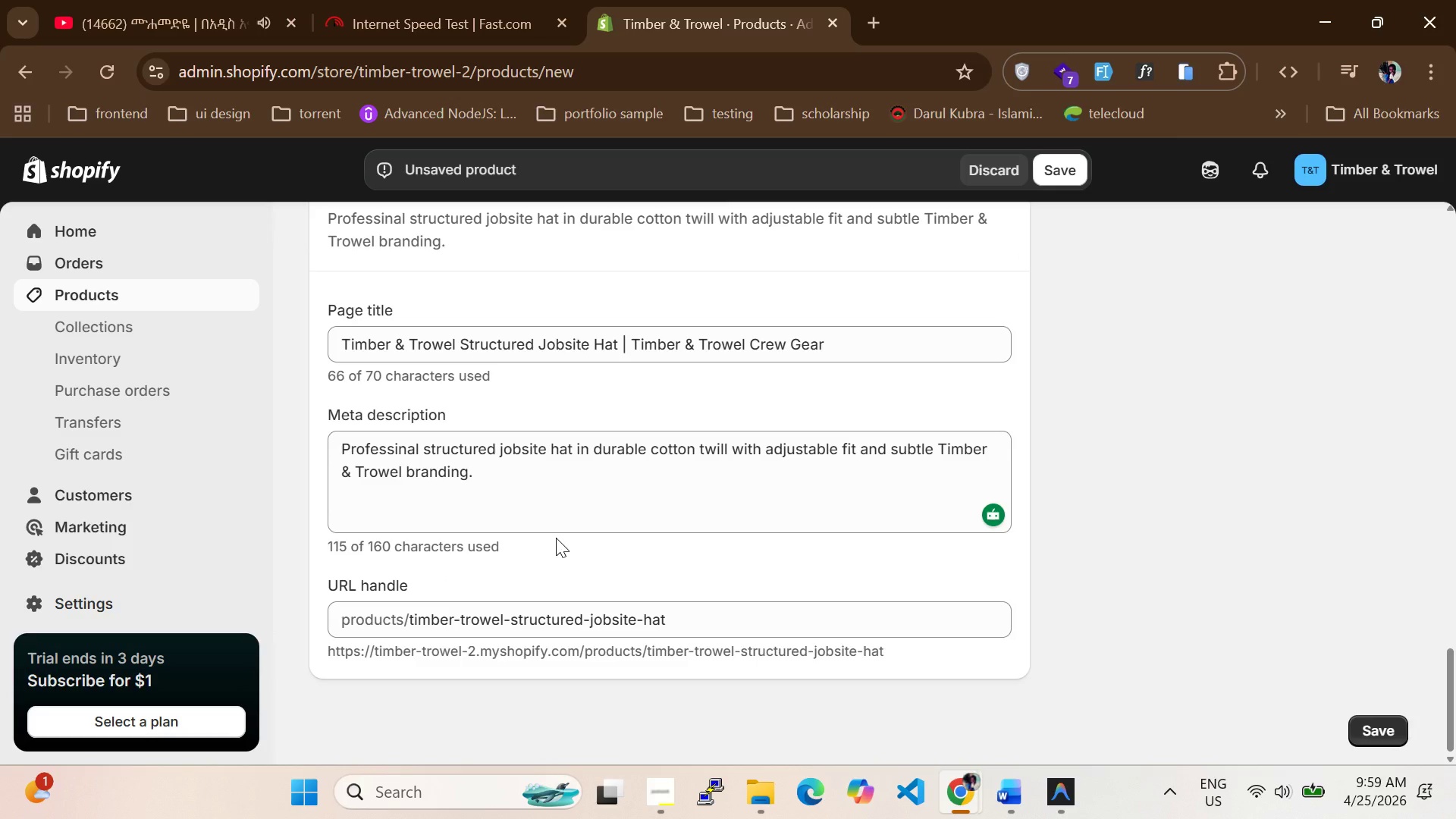 
scroll: coordinate [554, 538], scroll_direction: up, amount: 27.0
 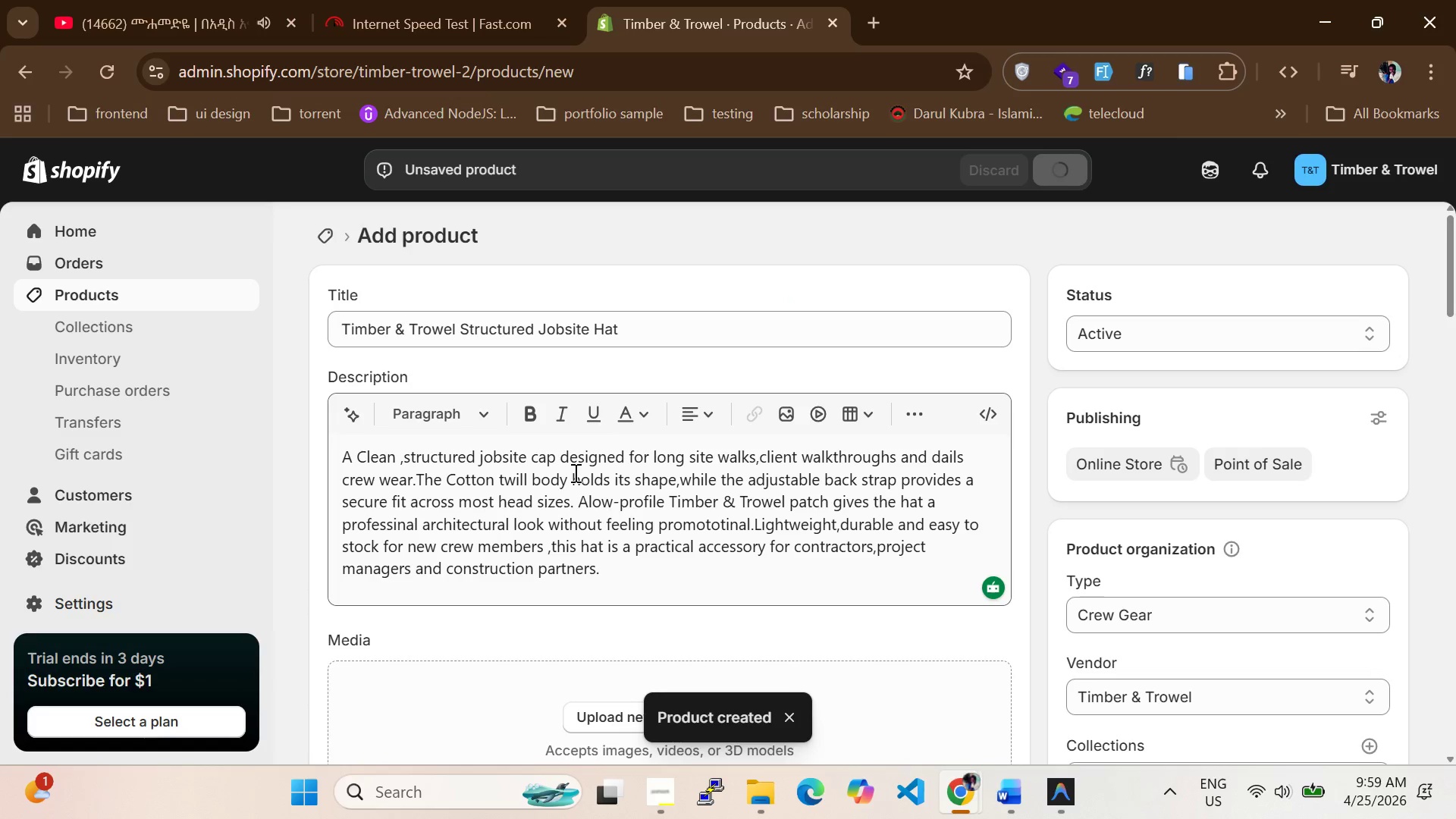 
wait(14.08)
 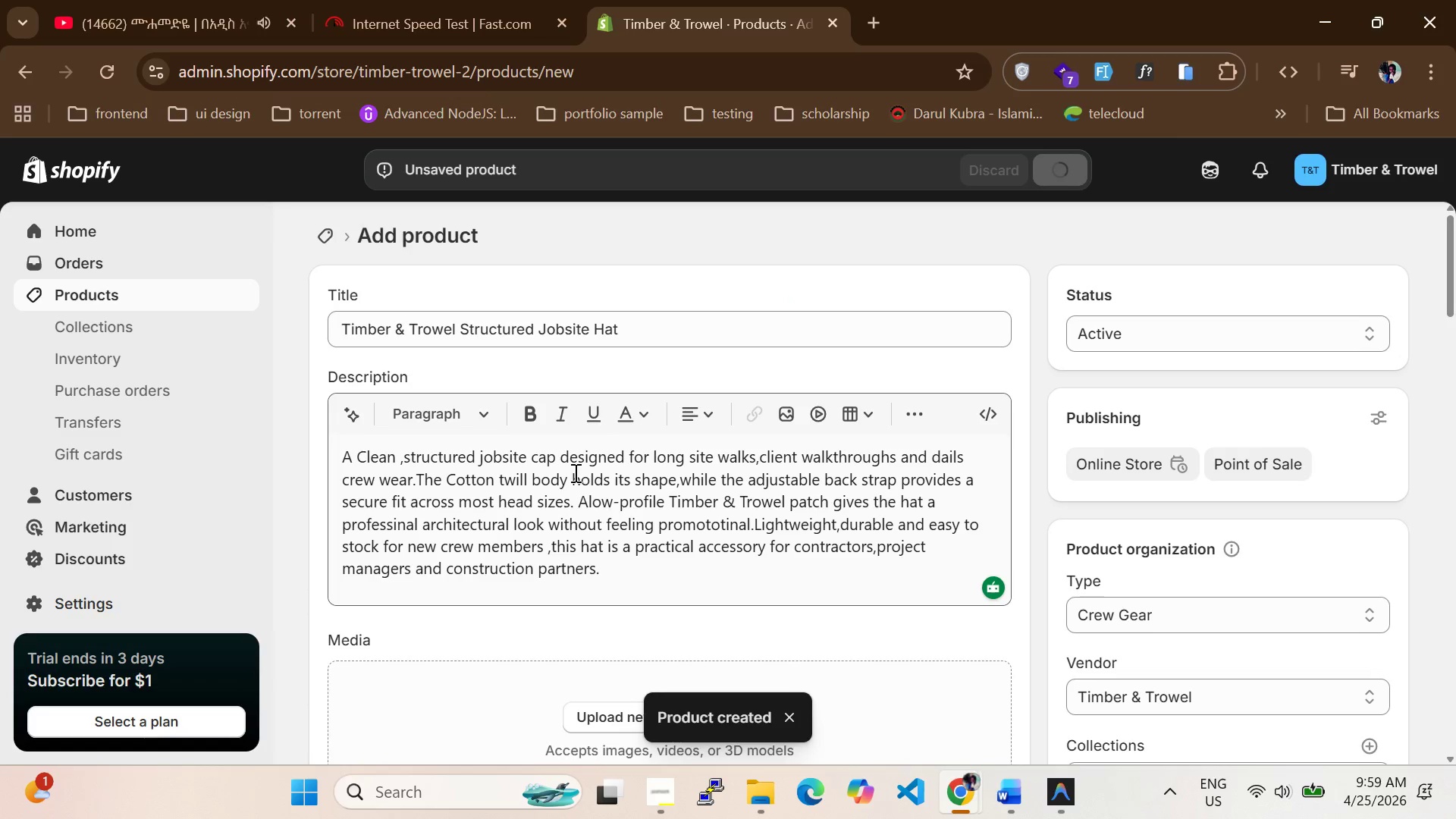 
left_click([73, 294])
 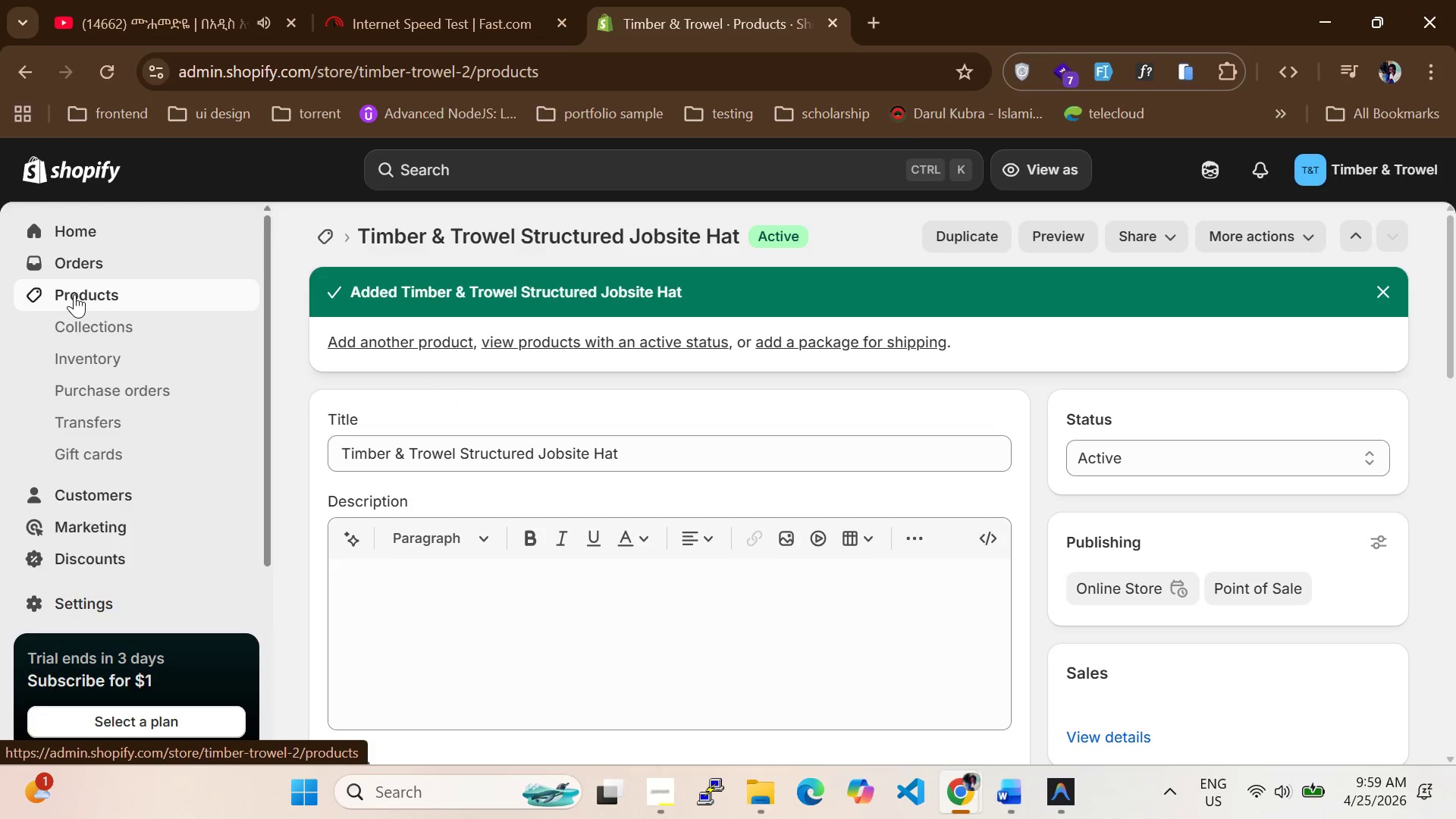 
key(Mute)
 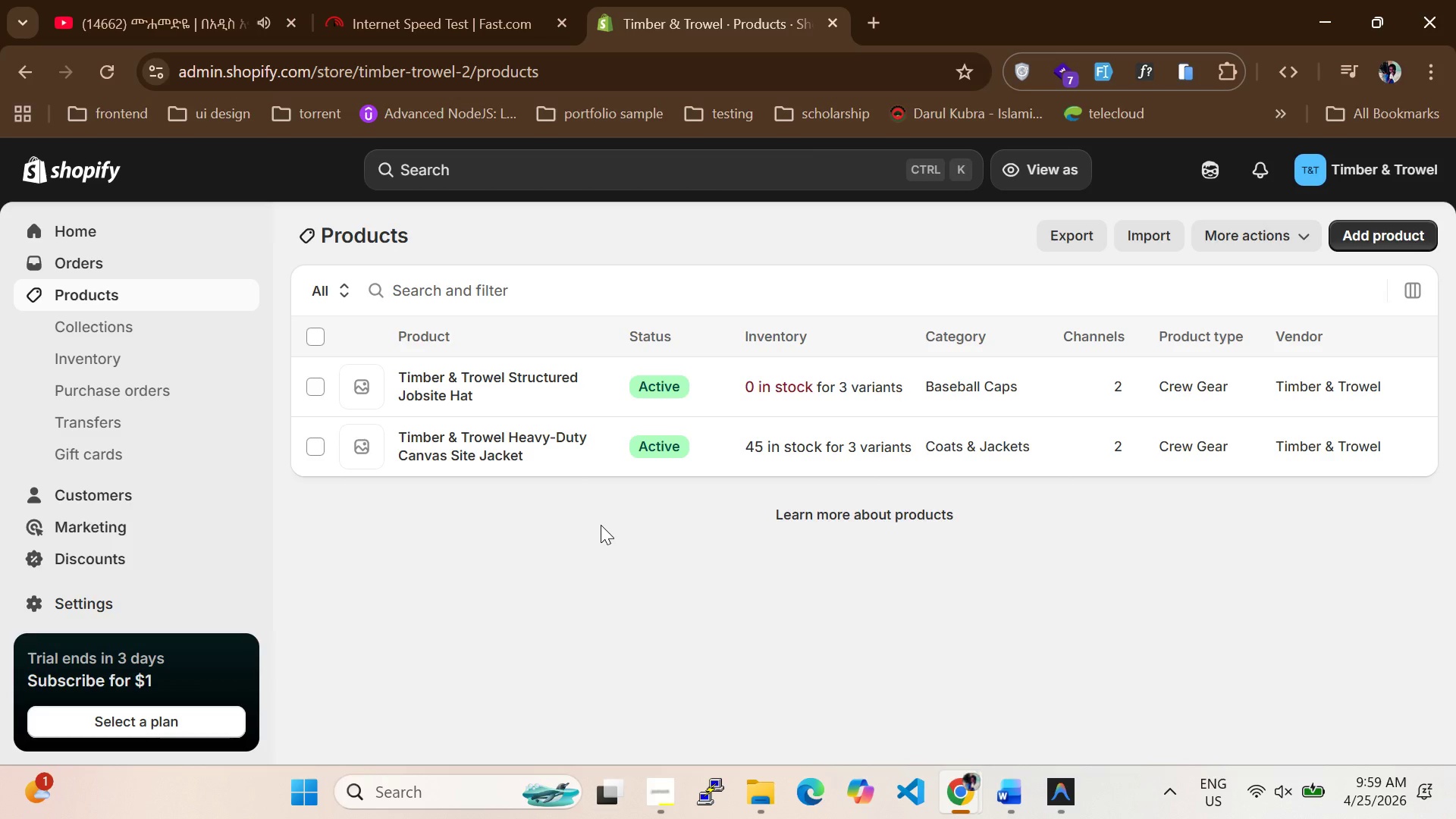 
wait(9.84)
 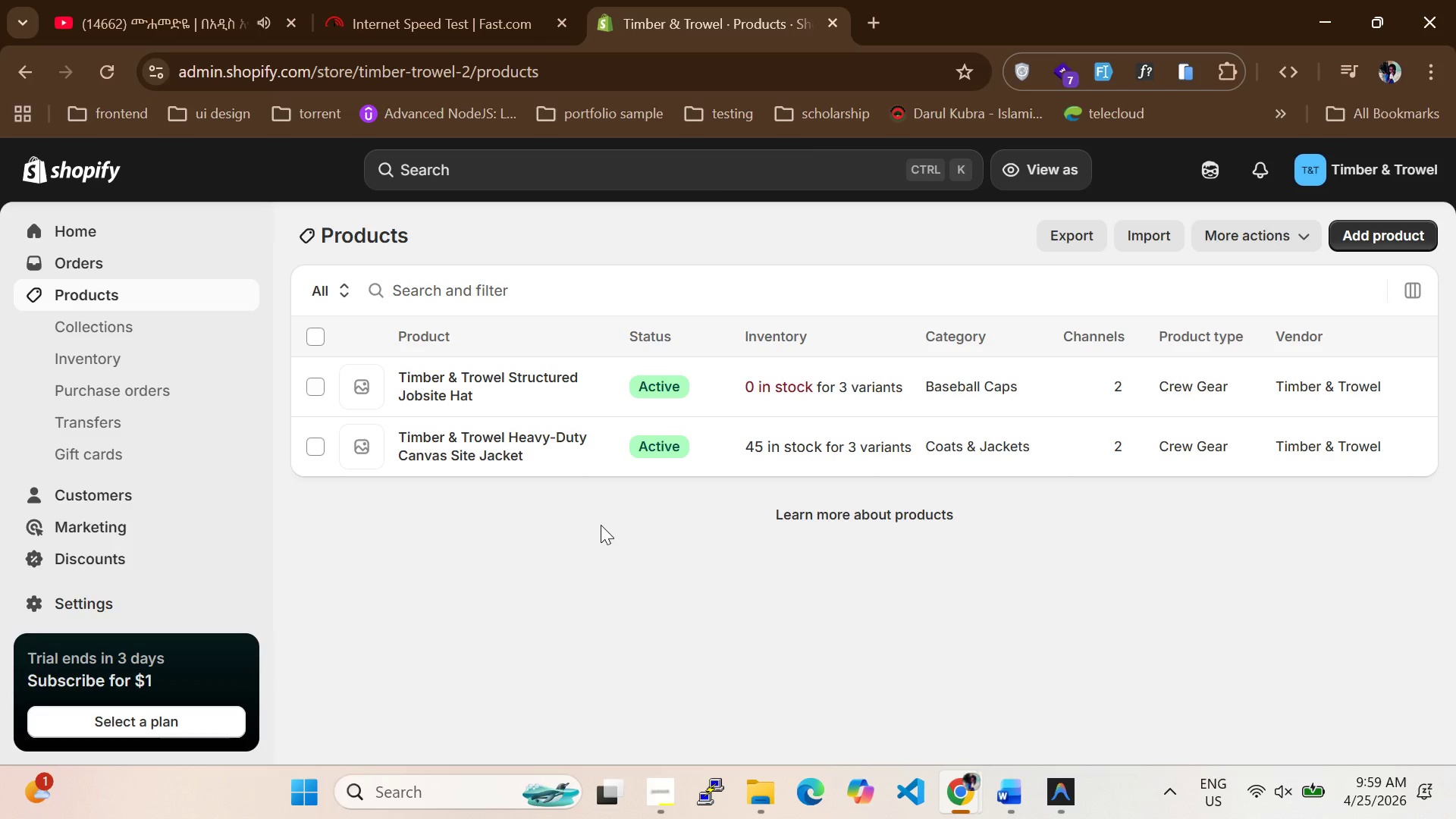 
left_click([485, 379])
 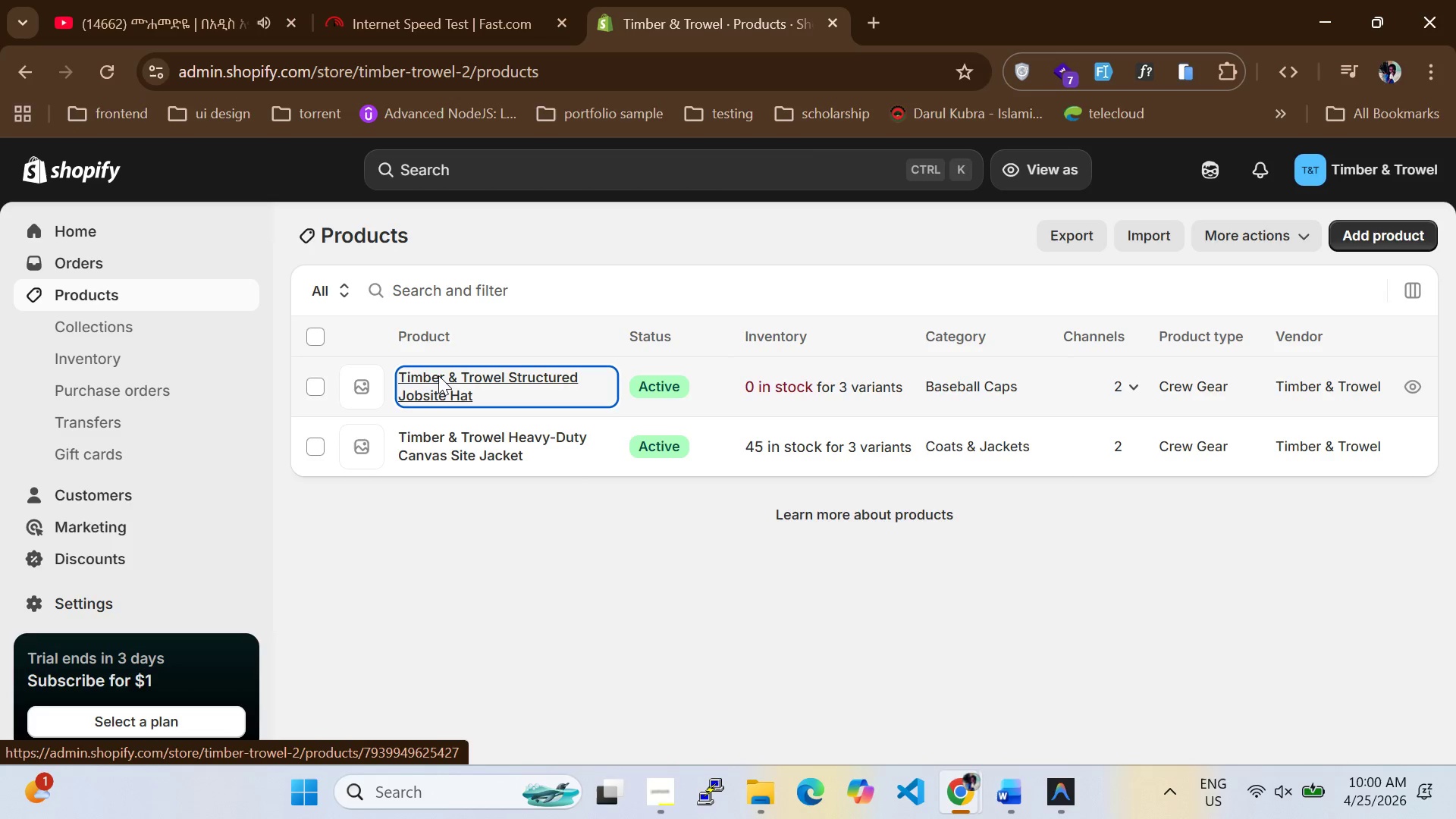 
left_click([438, 375])
 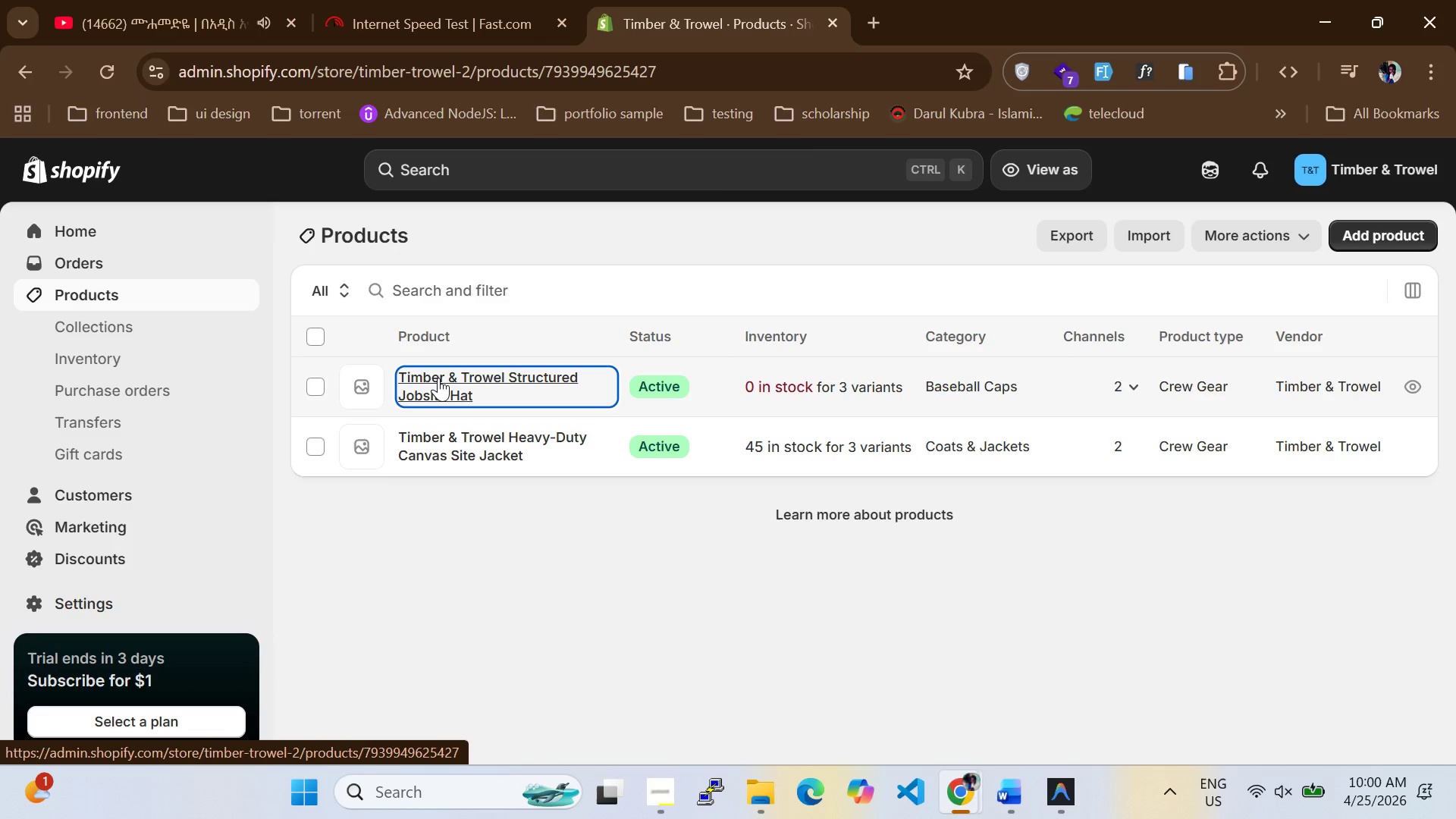 
left_click([438, 378])
 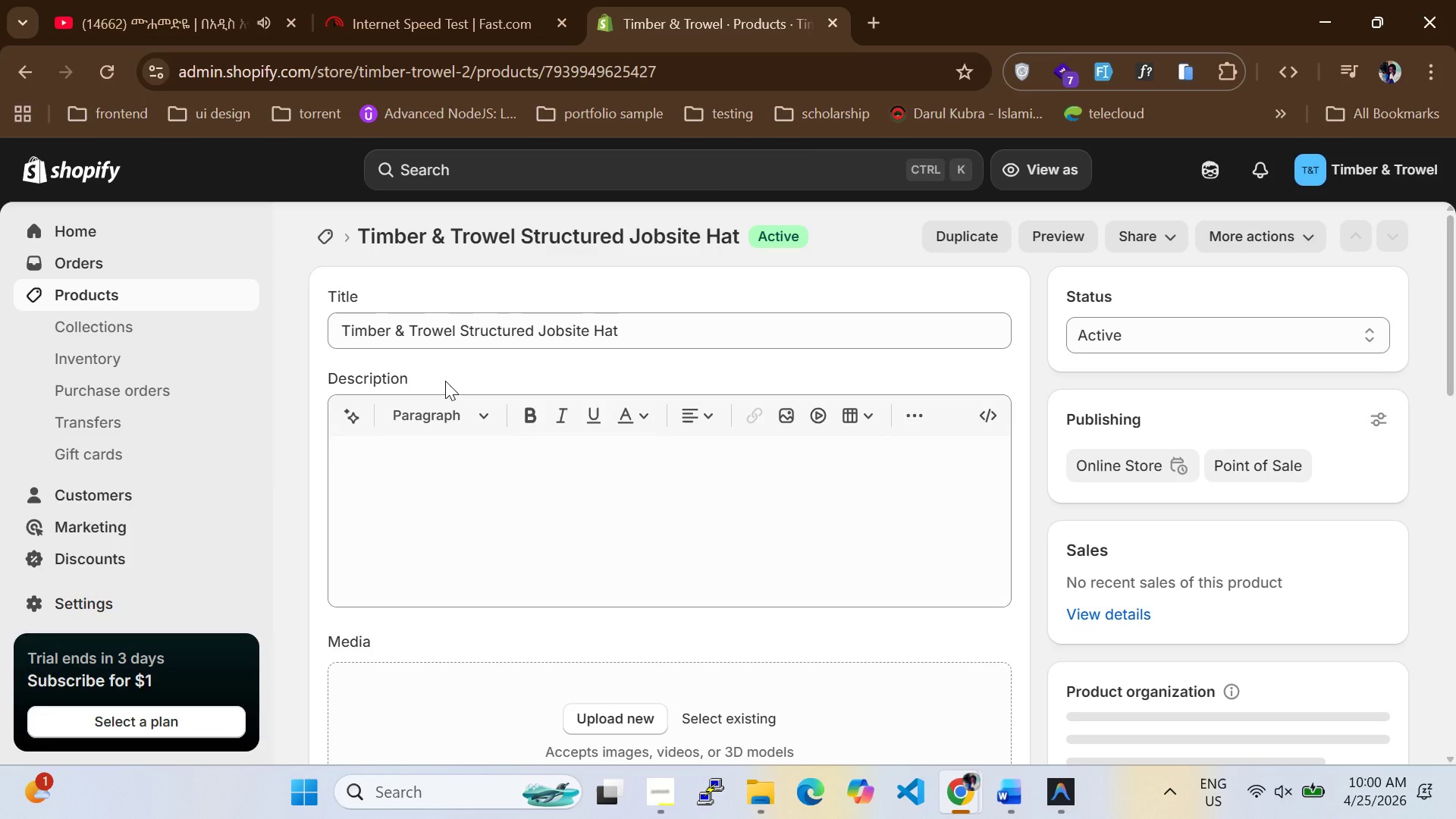 
scroll: coordinate [686, 529], scroll_direction: down, amount: 13.0
 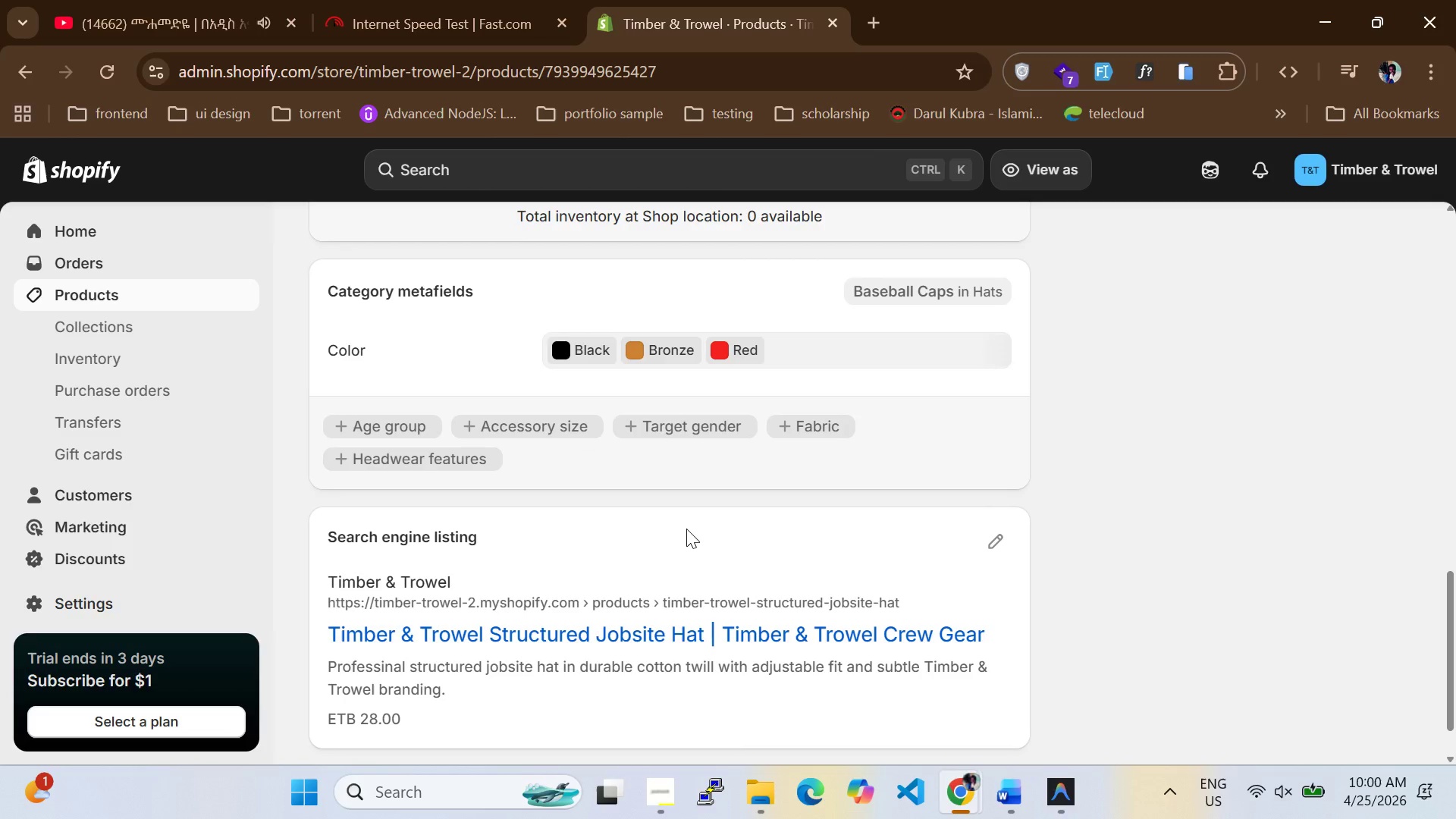 
scroll: coordinate [438, 501], scroll_direction: up, amount: 4.0
 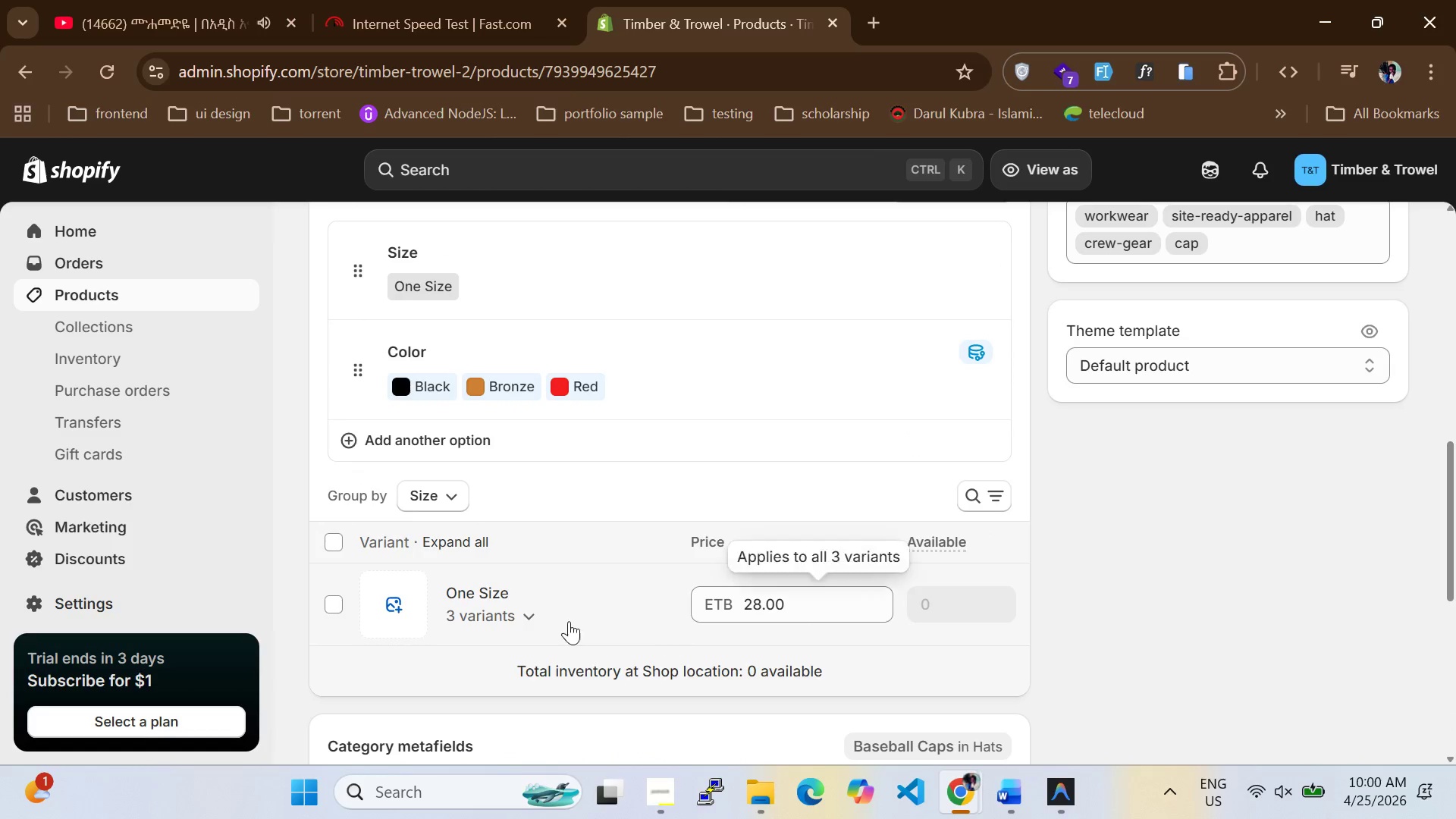 
double_click([974, 605])
 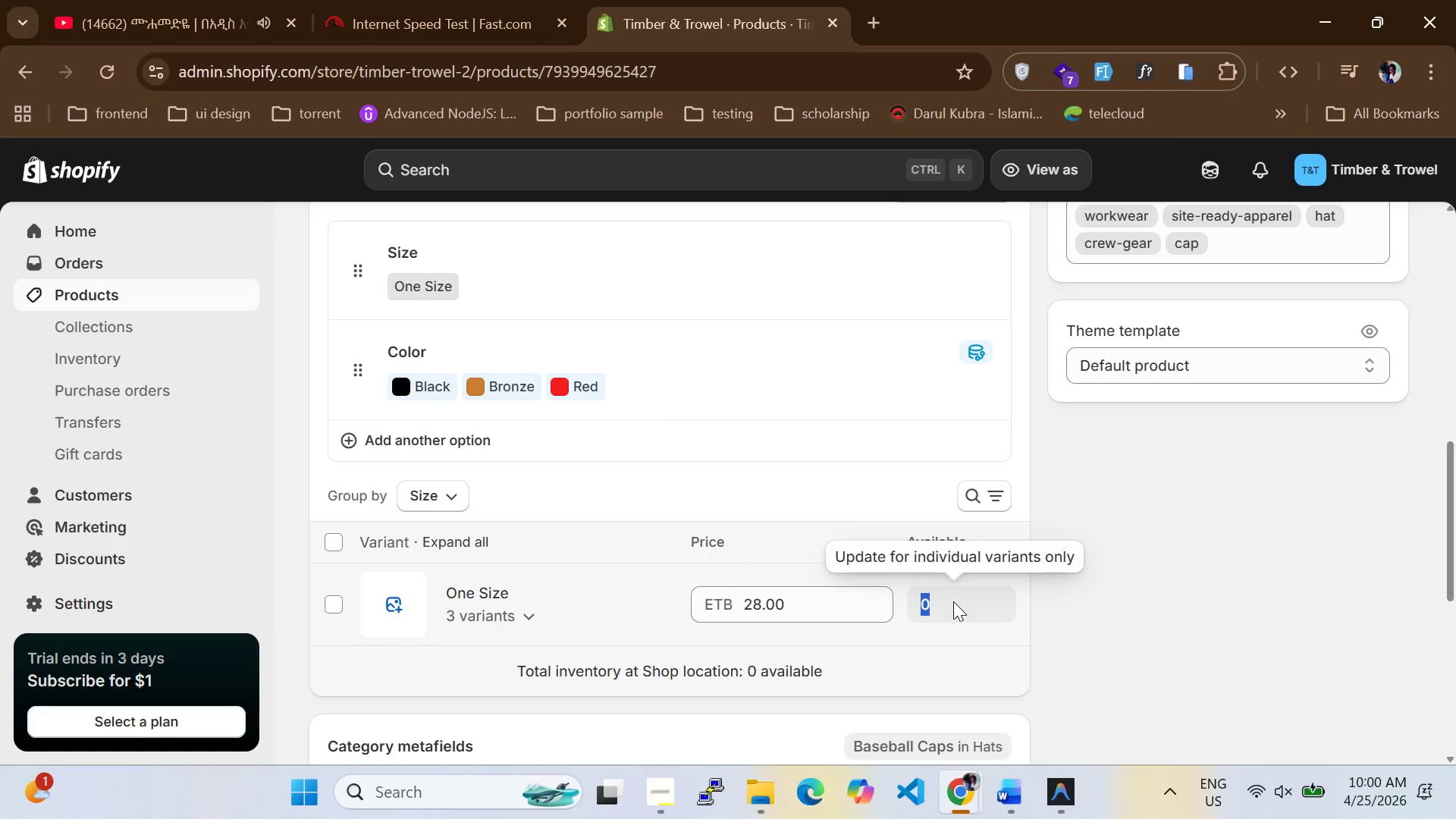 
triple_click([953, 601])
 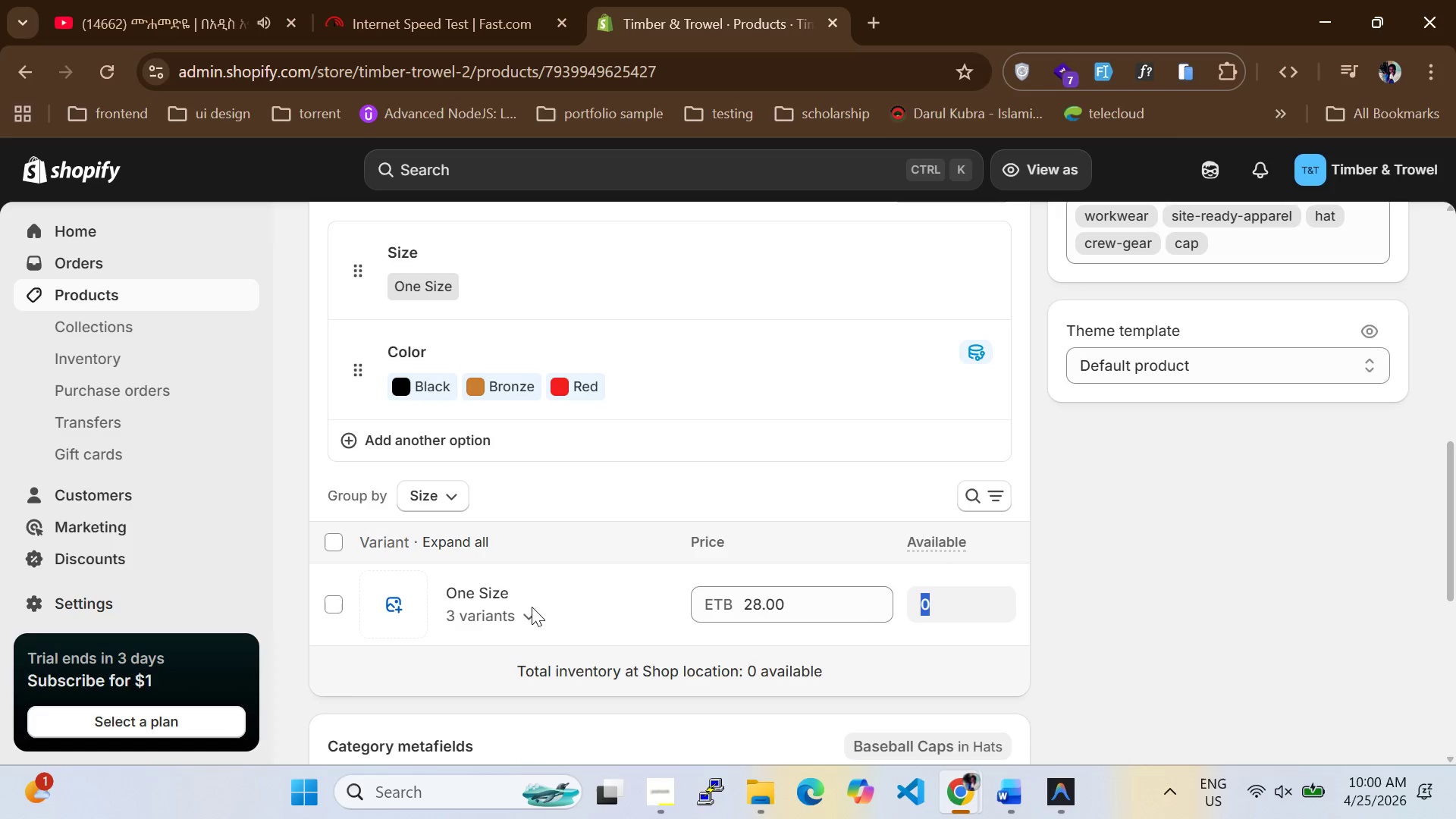 
left_click_drag(start_coordinate=[531, 607], to_coordinate=[520, 616])
 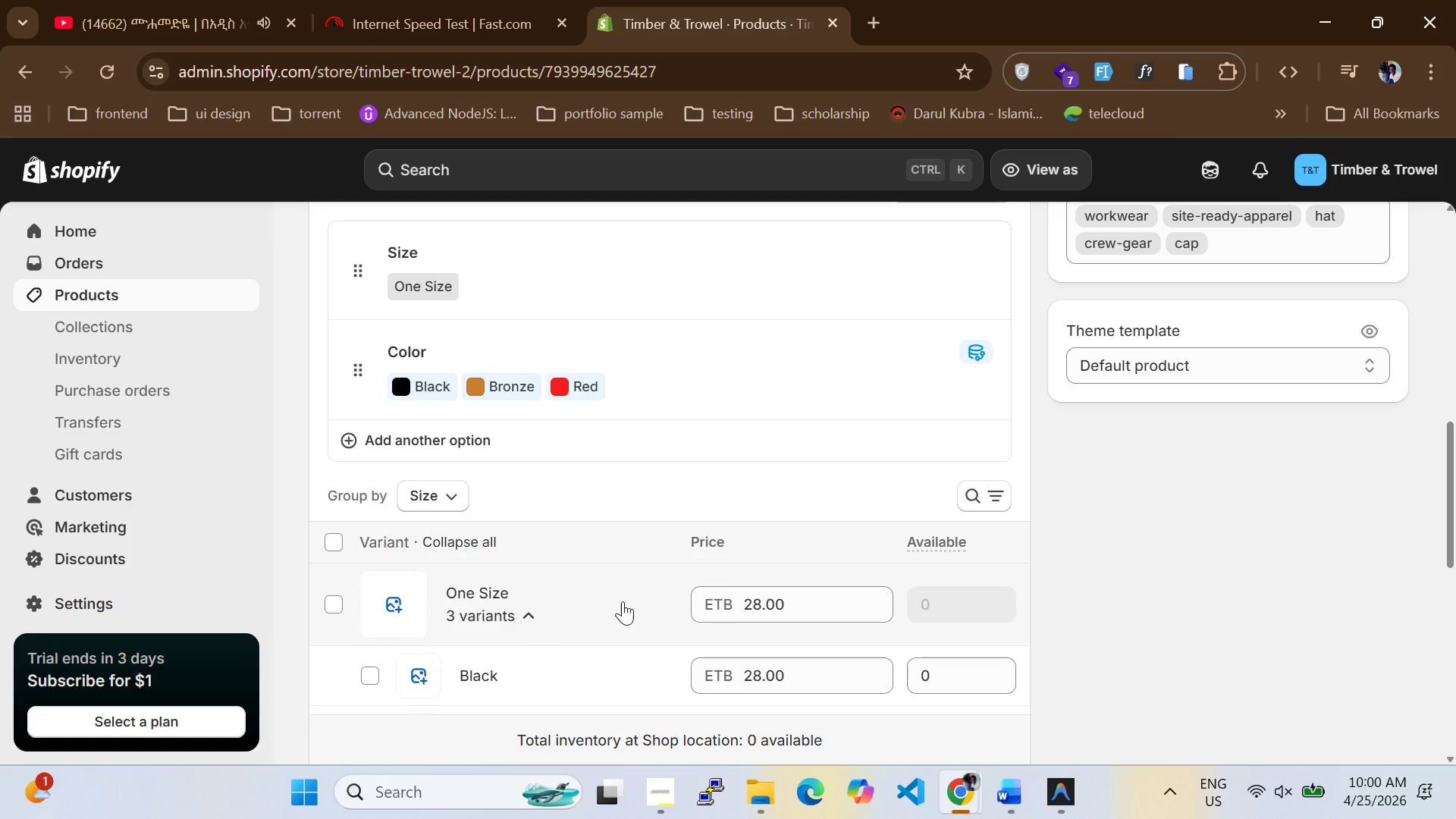 
scroll: coordinate [889, 580], scroll_direction: down, amount: 3.0
 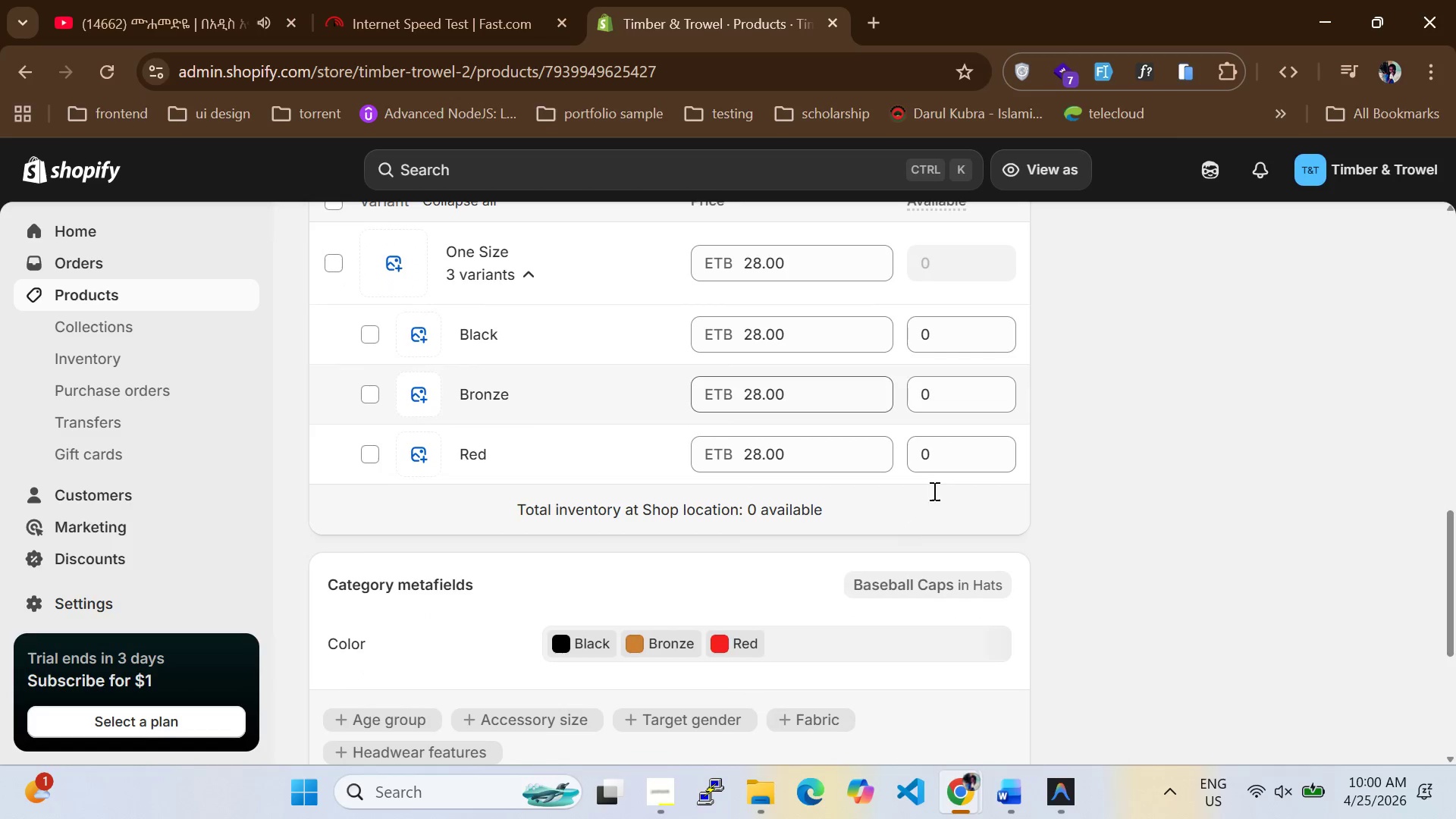 
mouse_move([957, 469])
 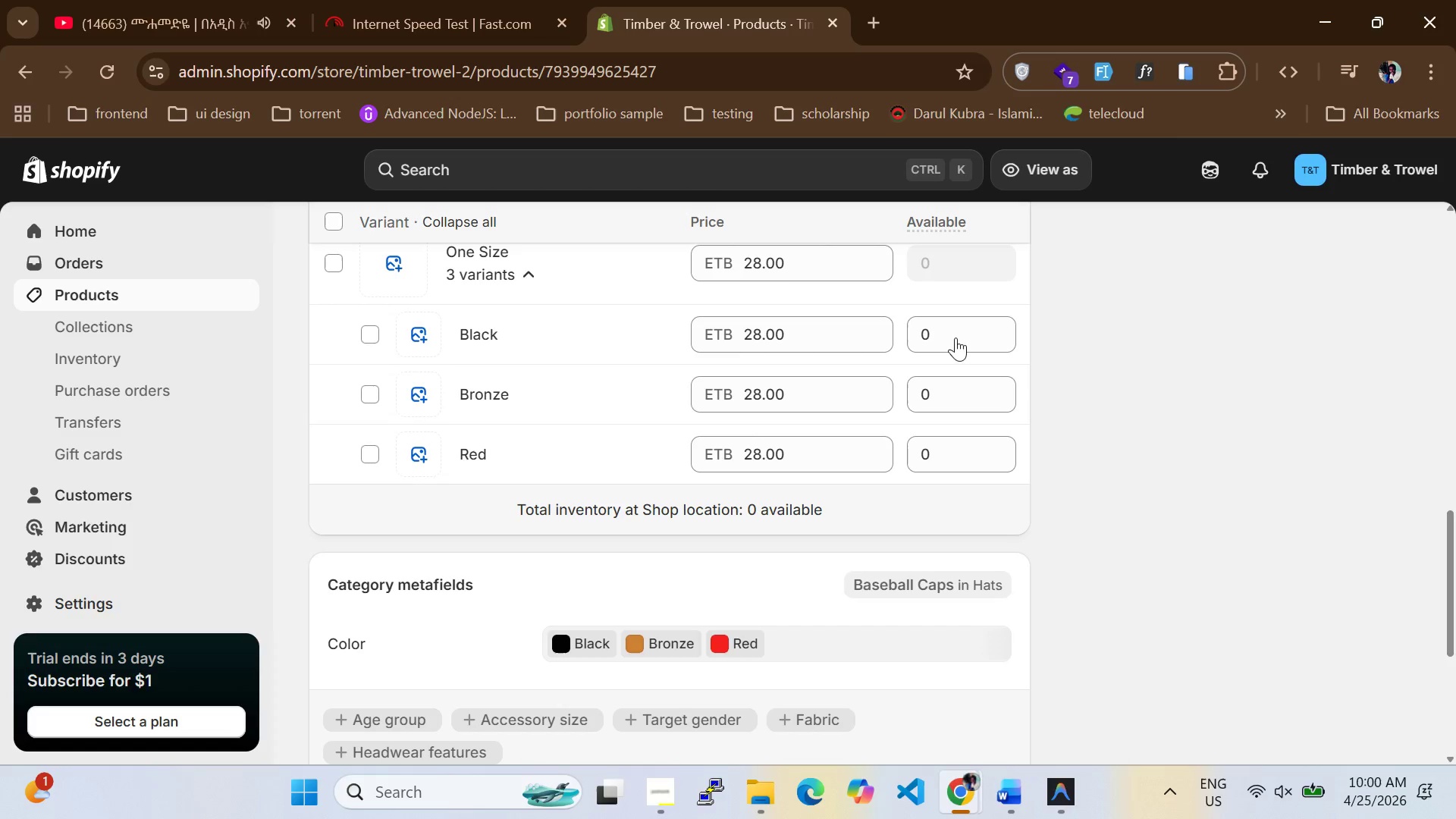 
left_click_drag(start_coordinate=[956, 337], to_coordinate=[900, 332])
 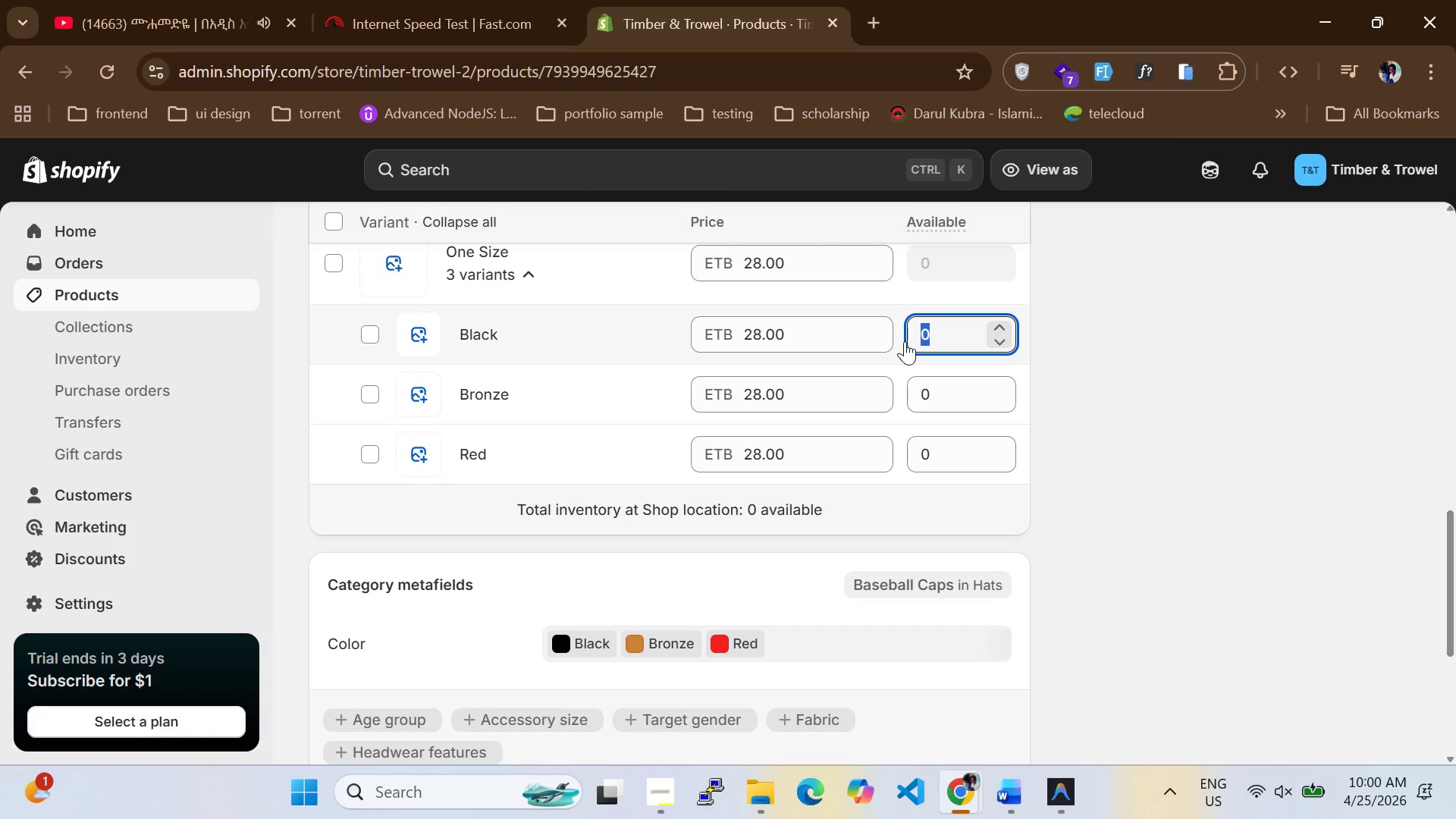 
type(15)
 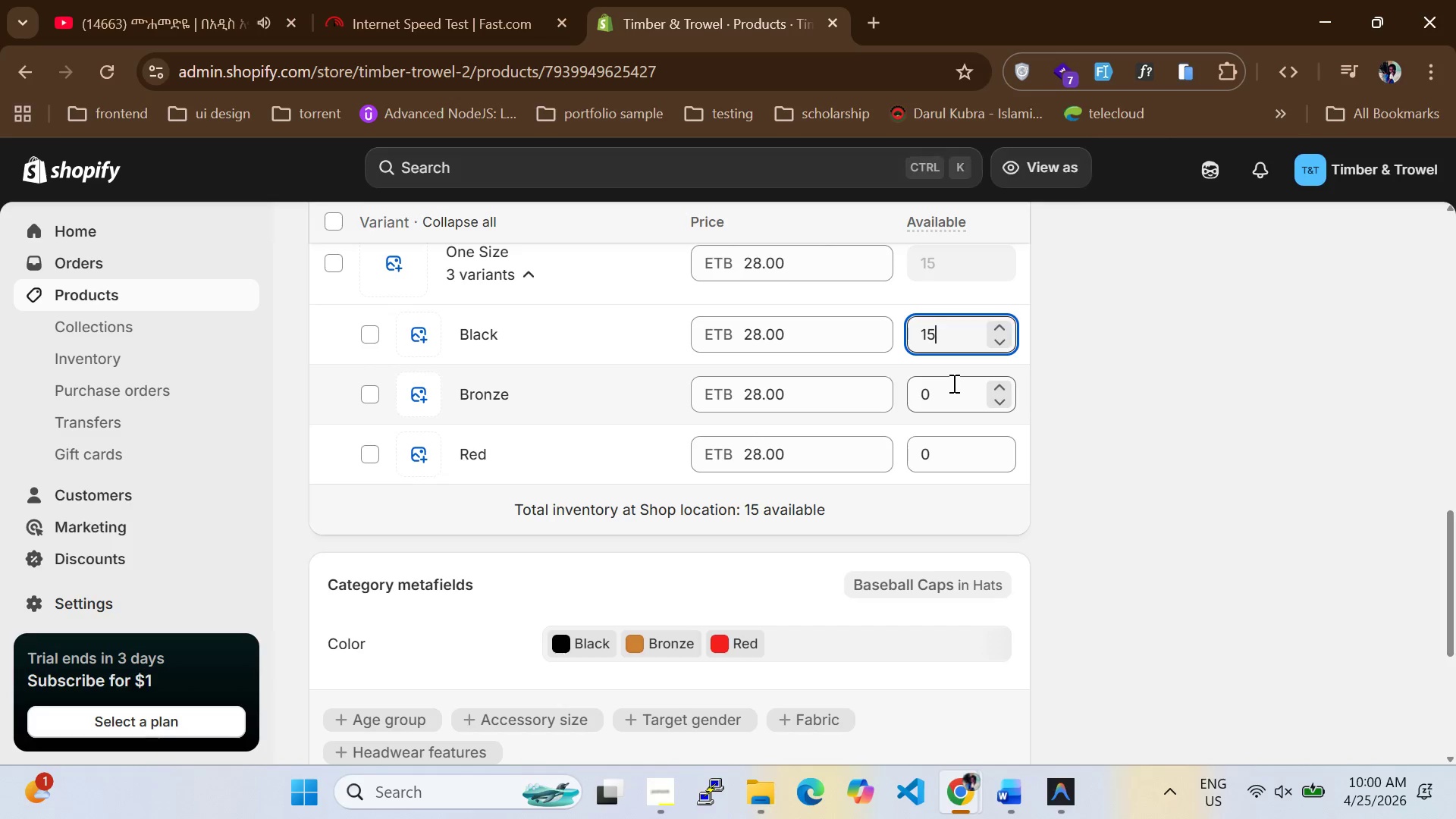 
key(Control+A)
 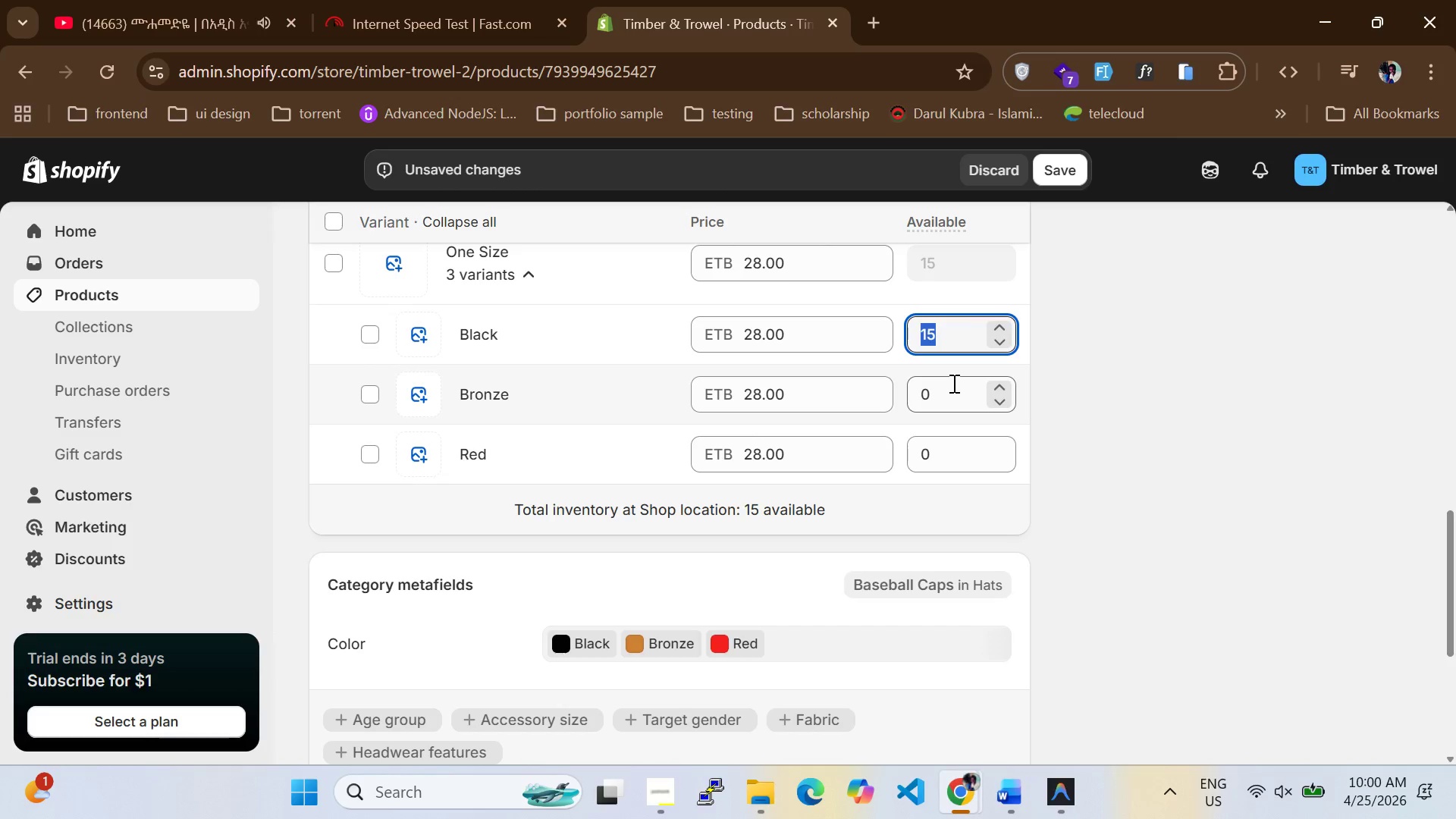 
key(Control+C)
 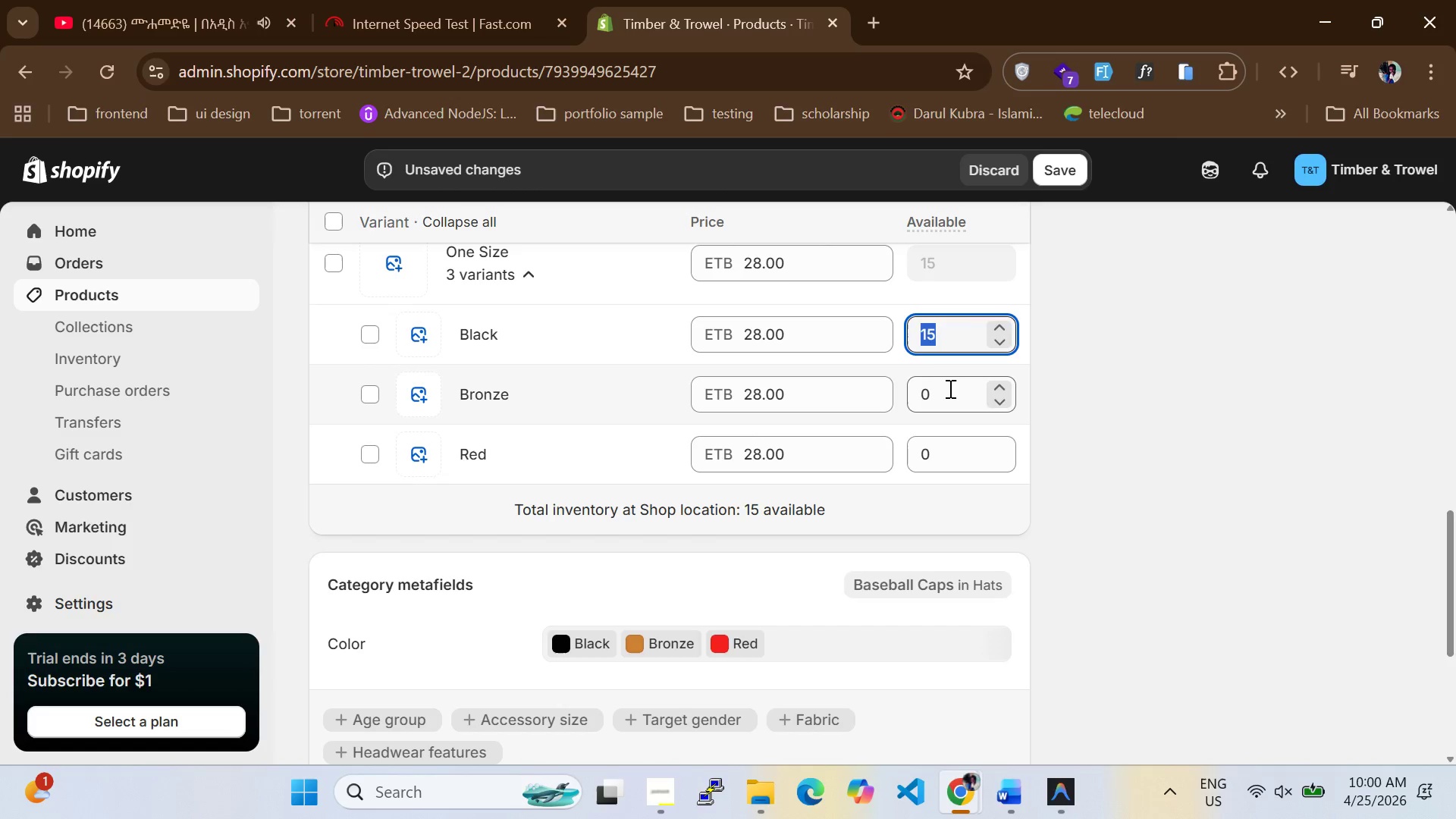 
left_click([949, 389])
 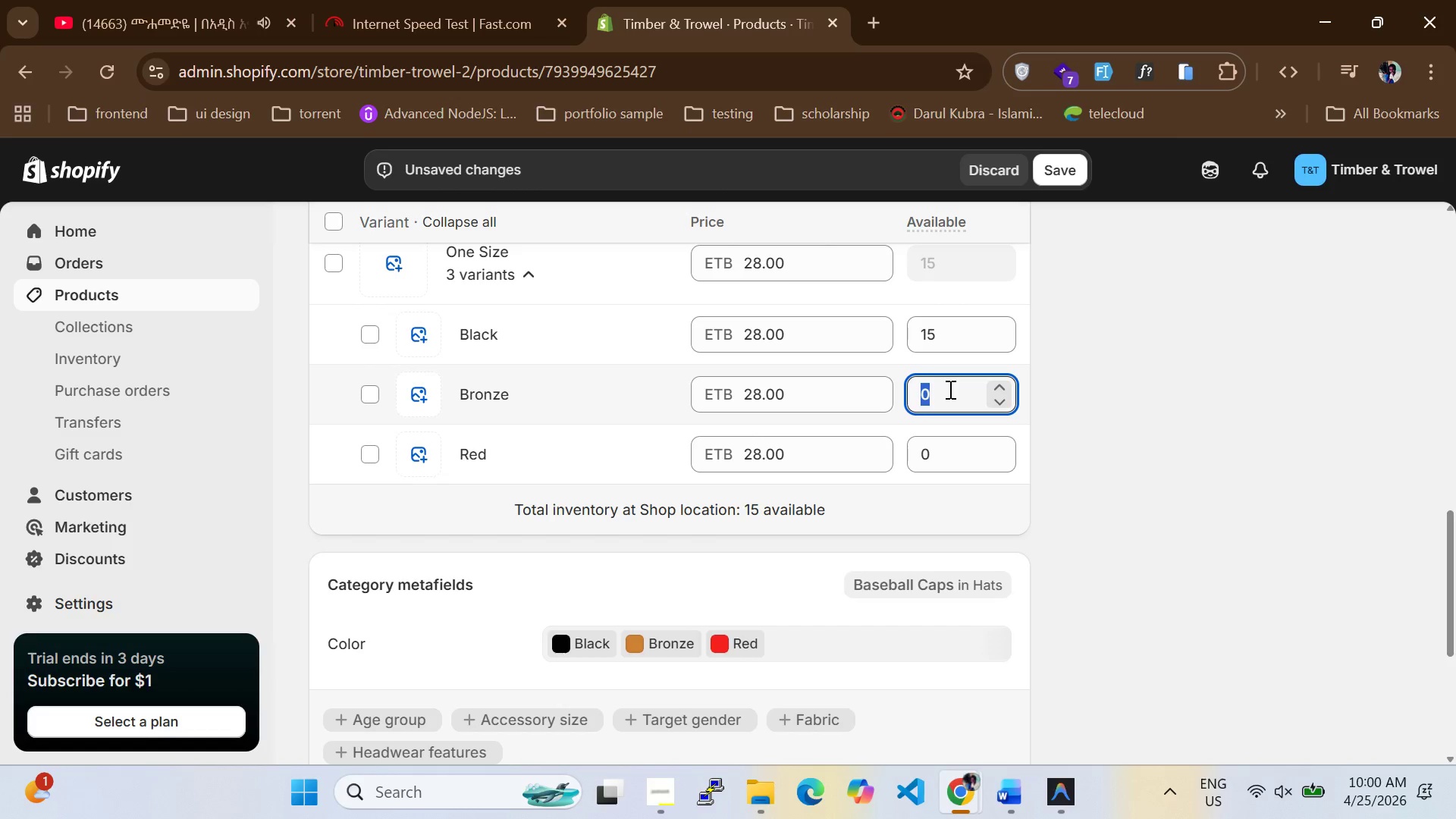 
key(Control+V)
 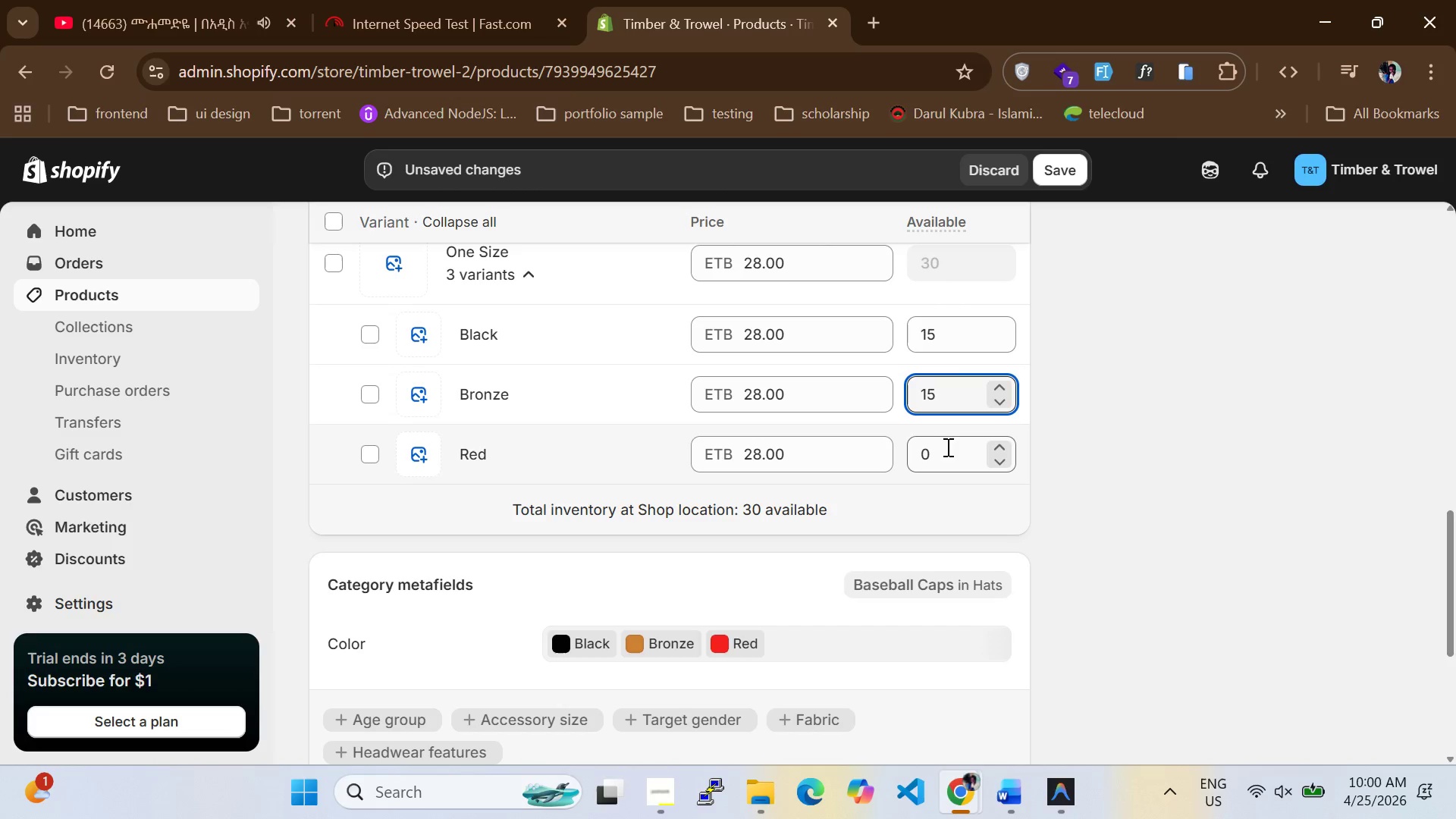 
left_click([945, 450])
 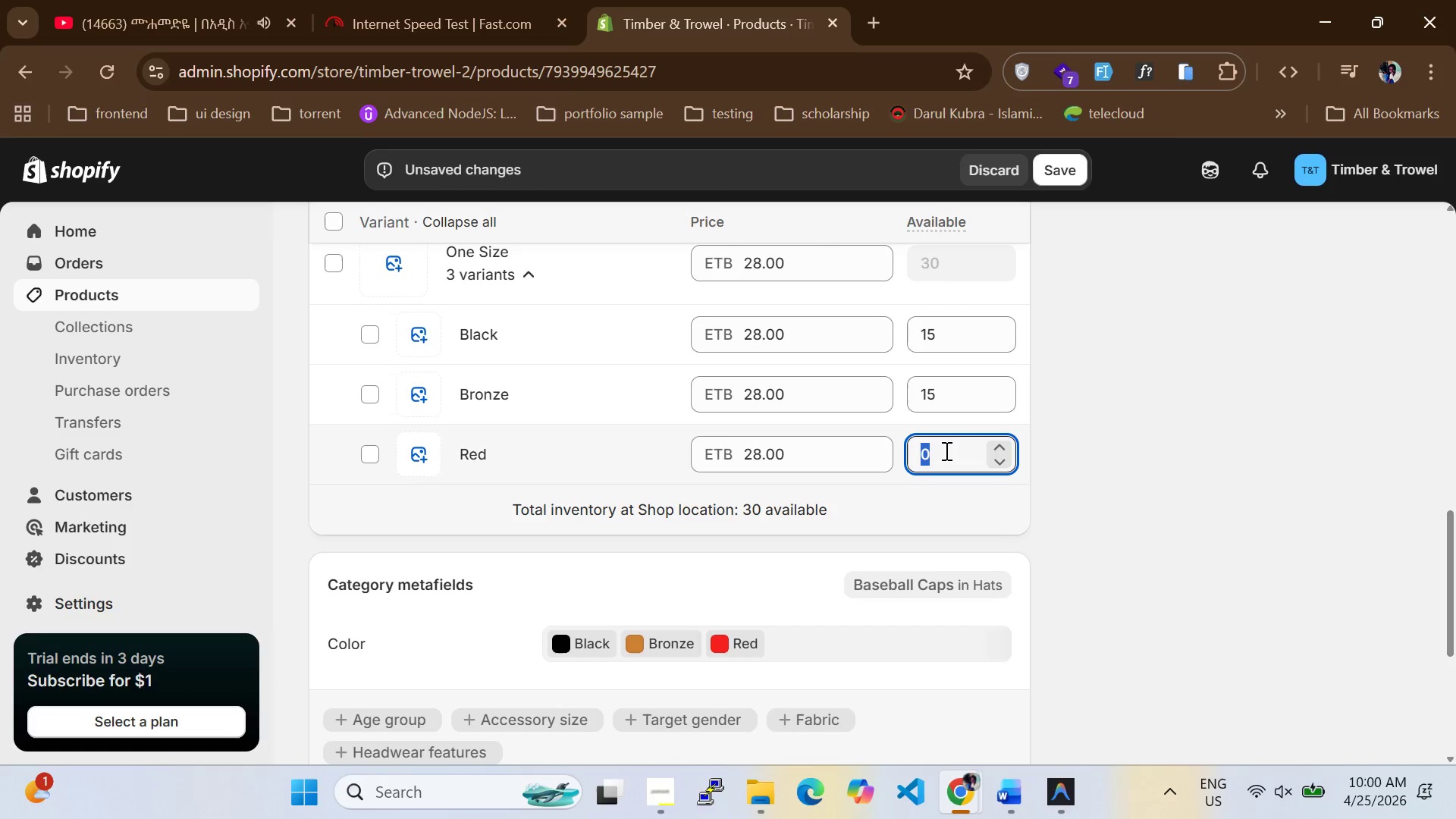 
key(Control+V)
 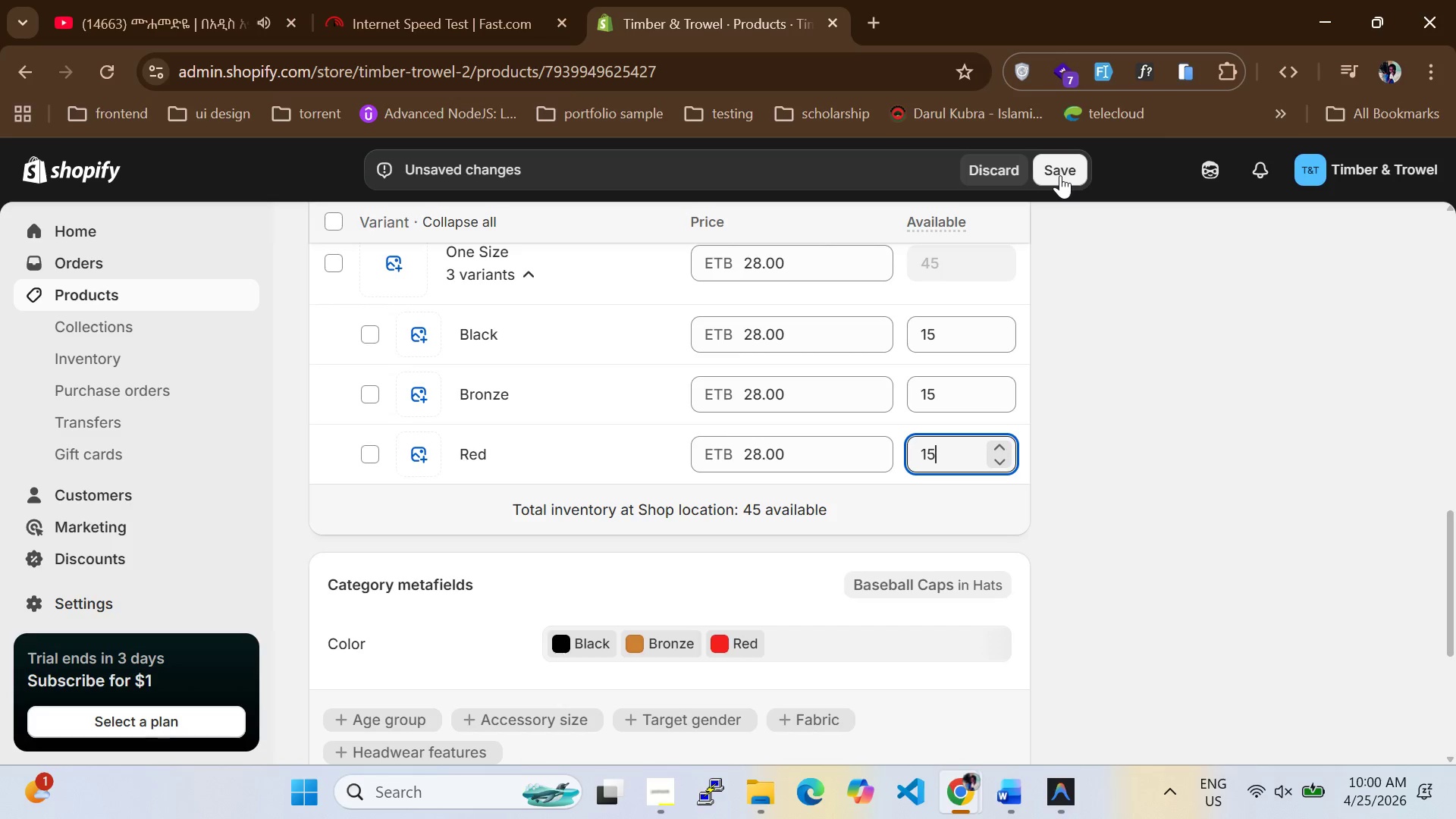 
left_click([1060, 175])
 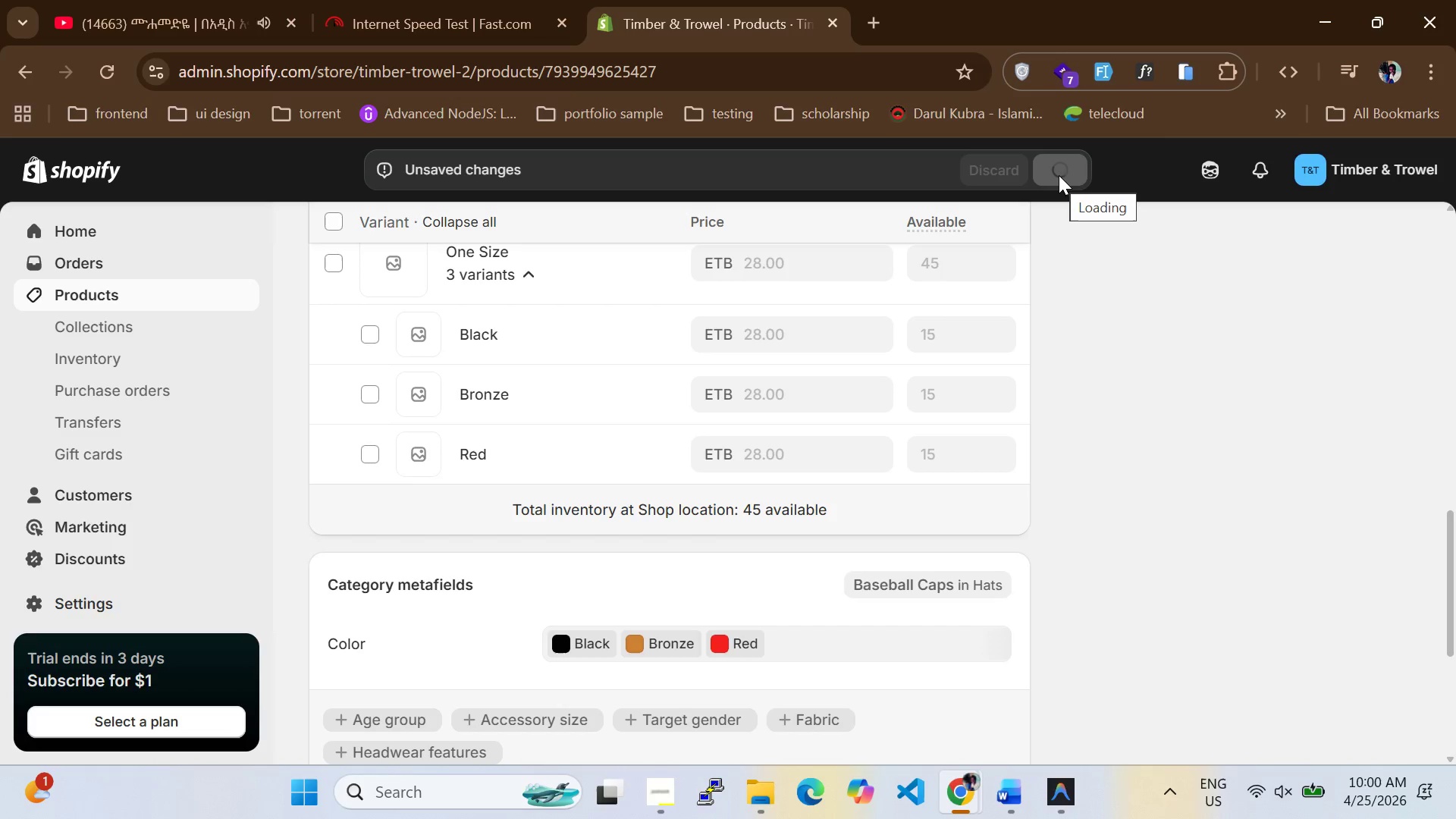 
scroll: coordinate [633, 444], scroll_direction: up, amount: 5.0
 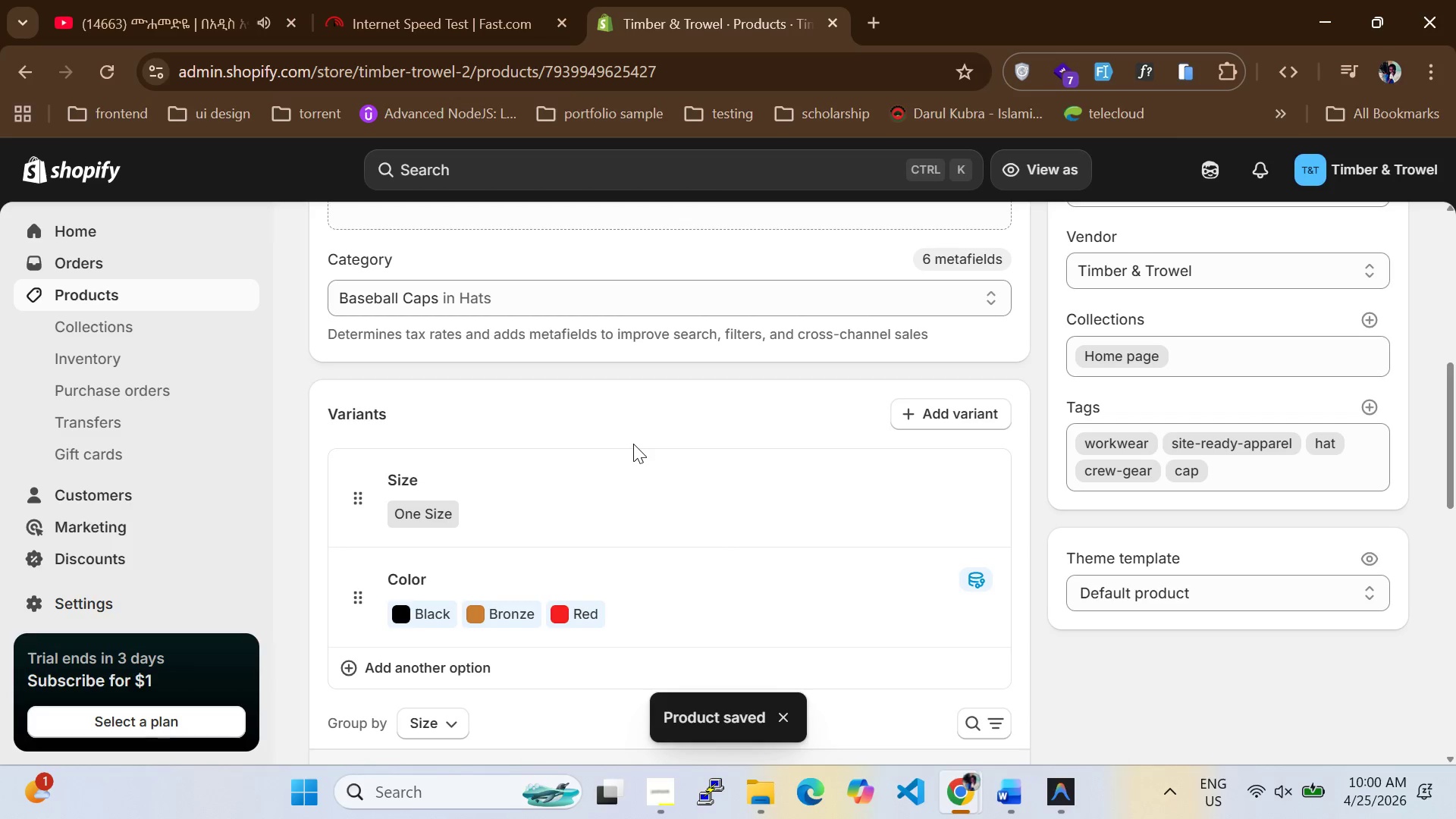 
scroll: coordinate [526, 554], scroll_direction: down, amount: 5.0
 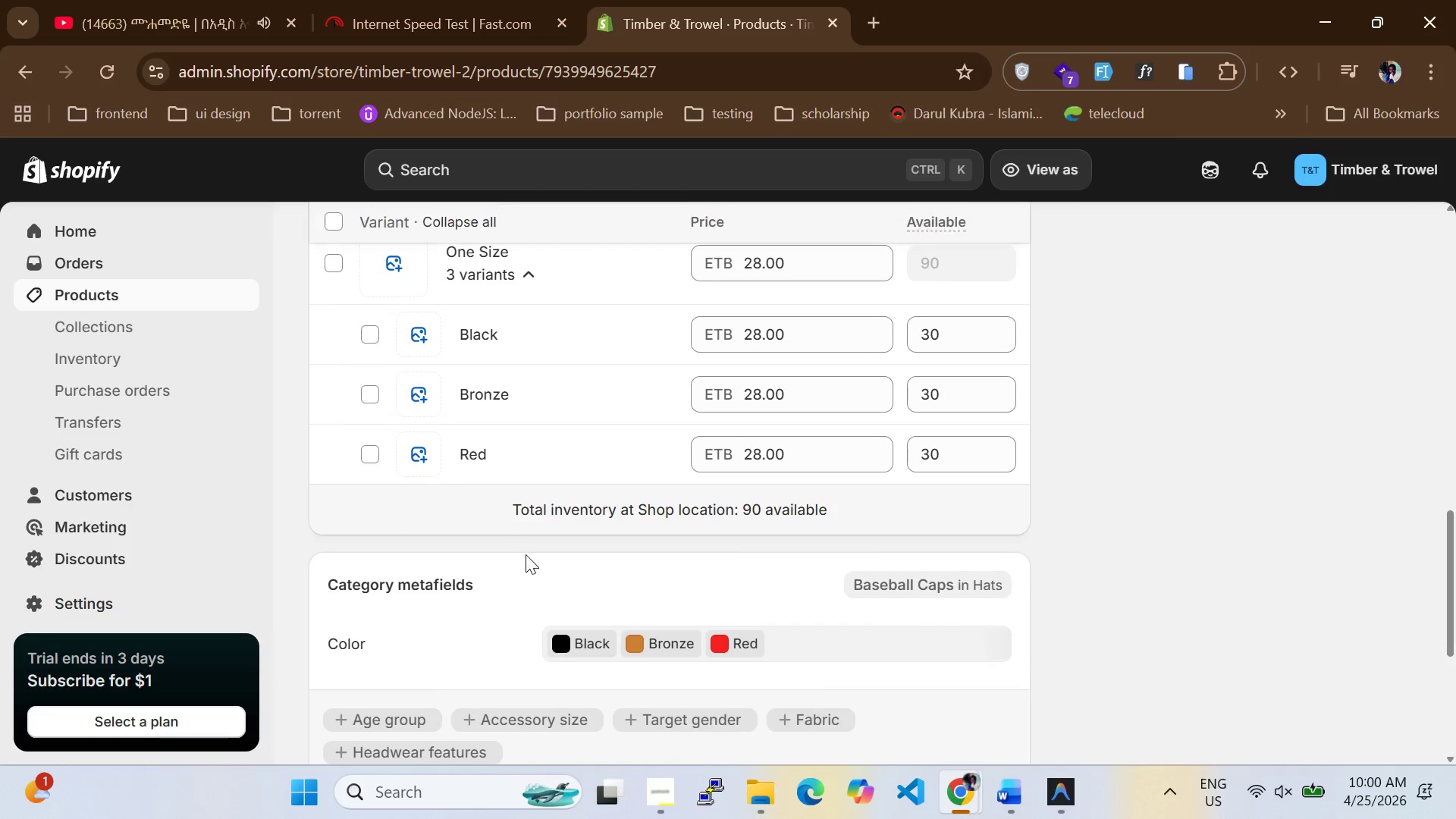 
scroll: coordinate [526, 554], scroll_direction: up, amount: 10.0
 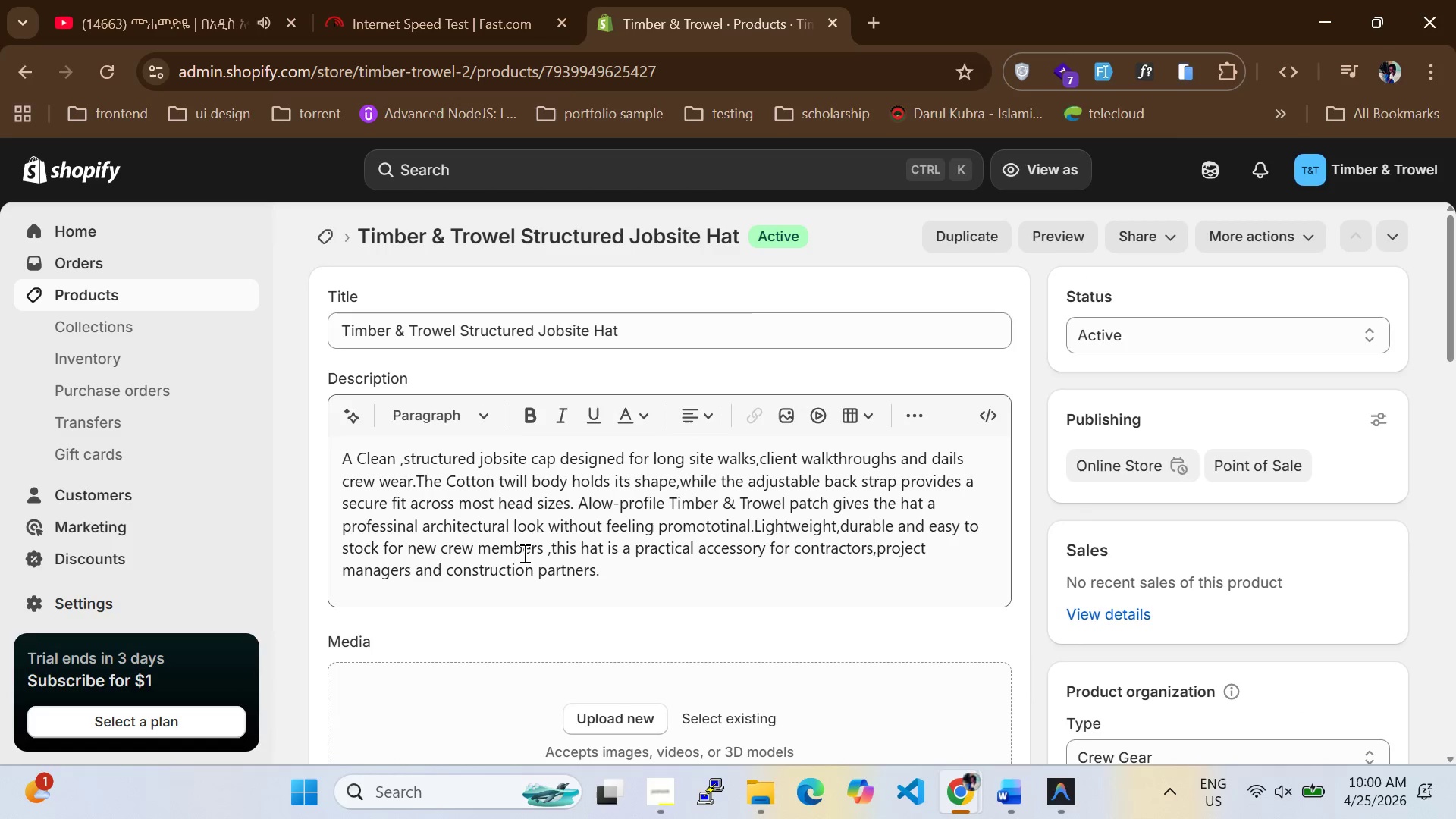 
wait(8.92)
 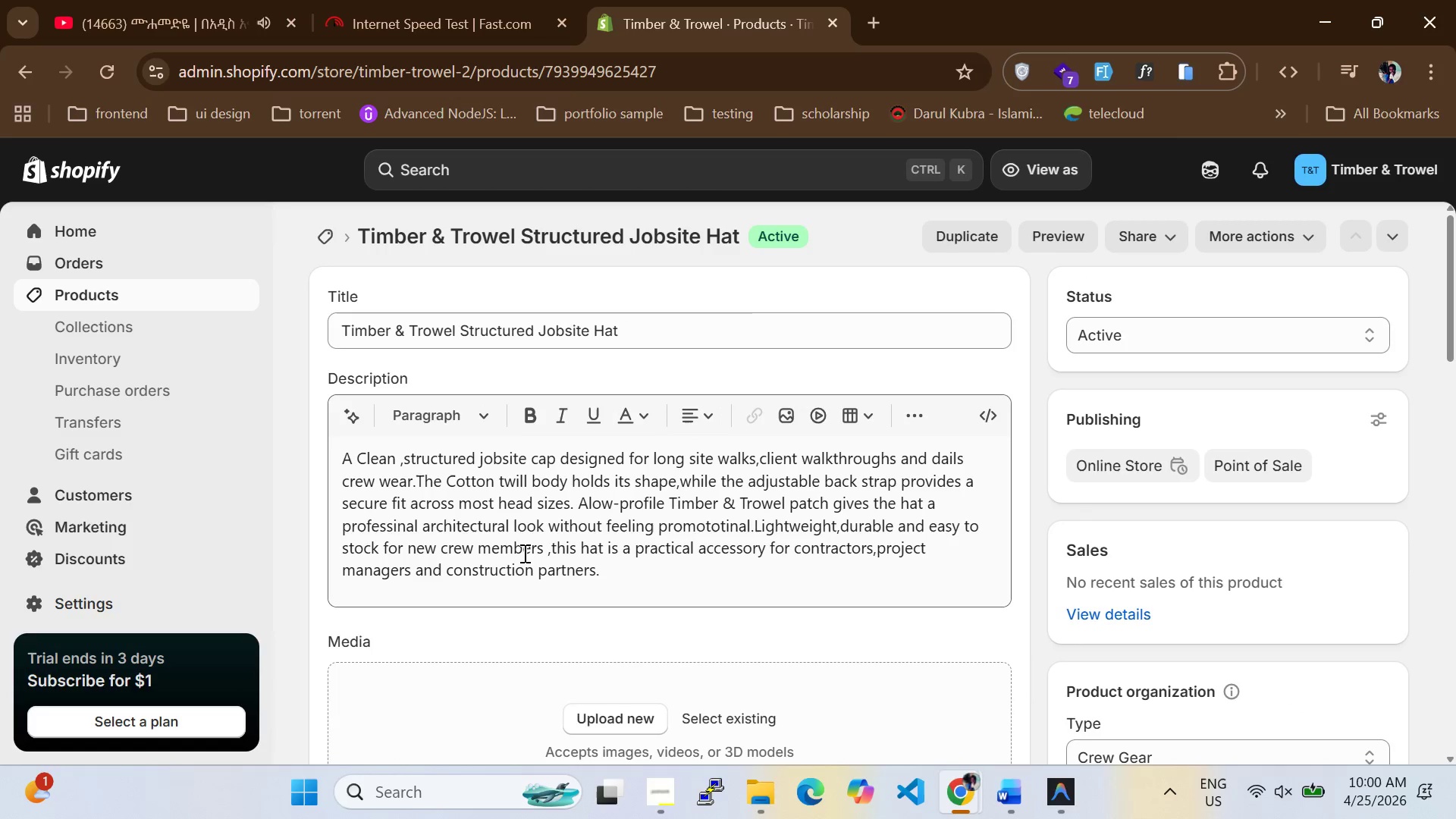 
scroll: coordinate [527, 589], scroll_direction: down, amount: 18.0
 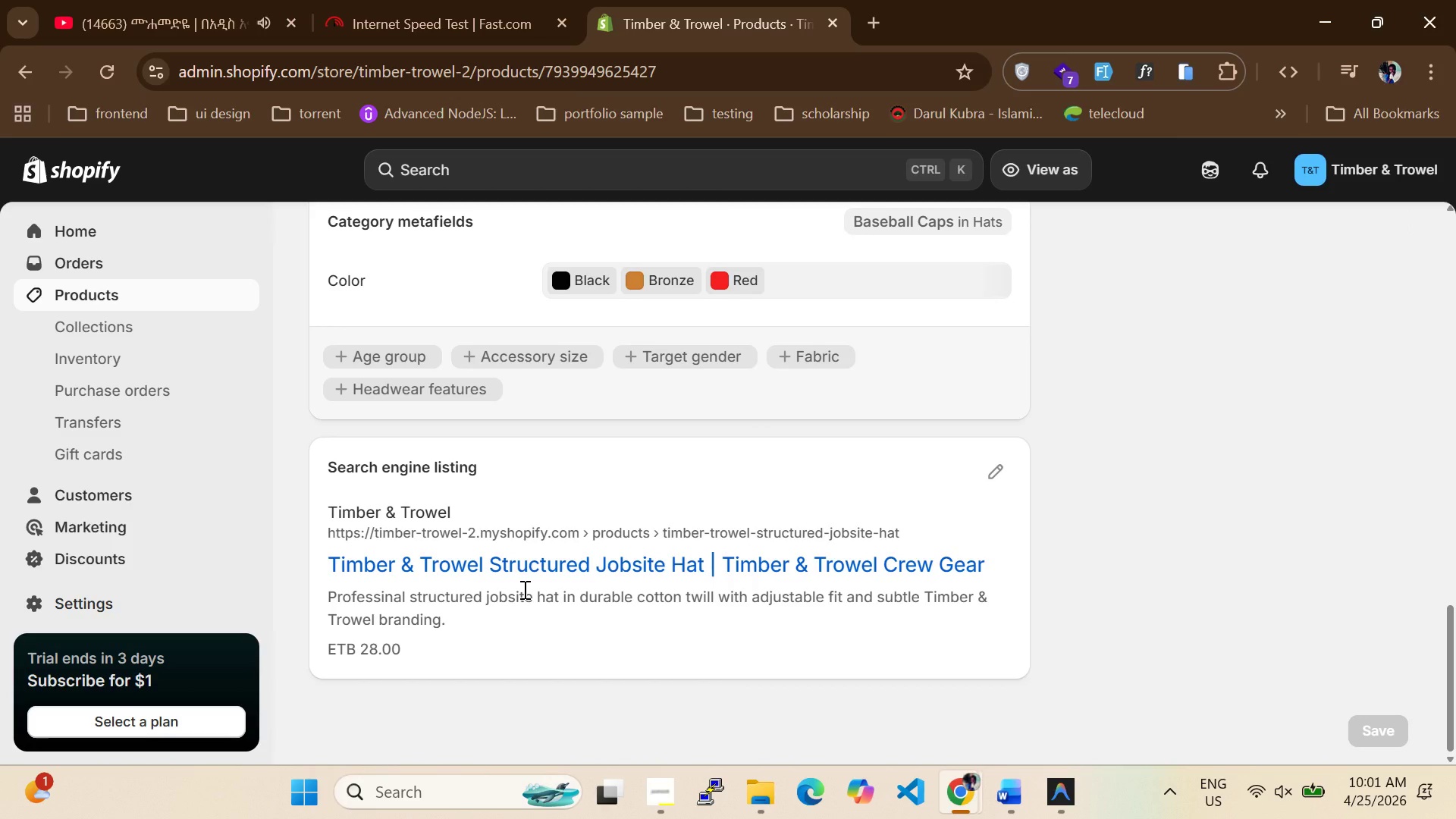 
scroll: coordinate [284, 470], scroll_direction: up, amount: 6.0
 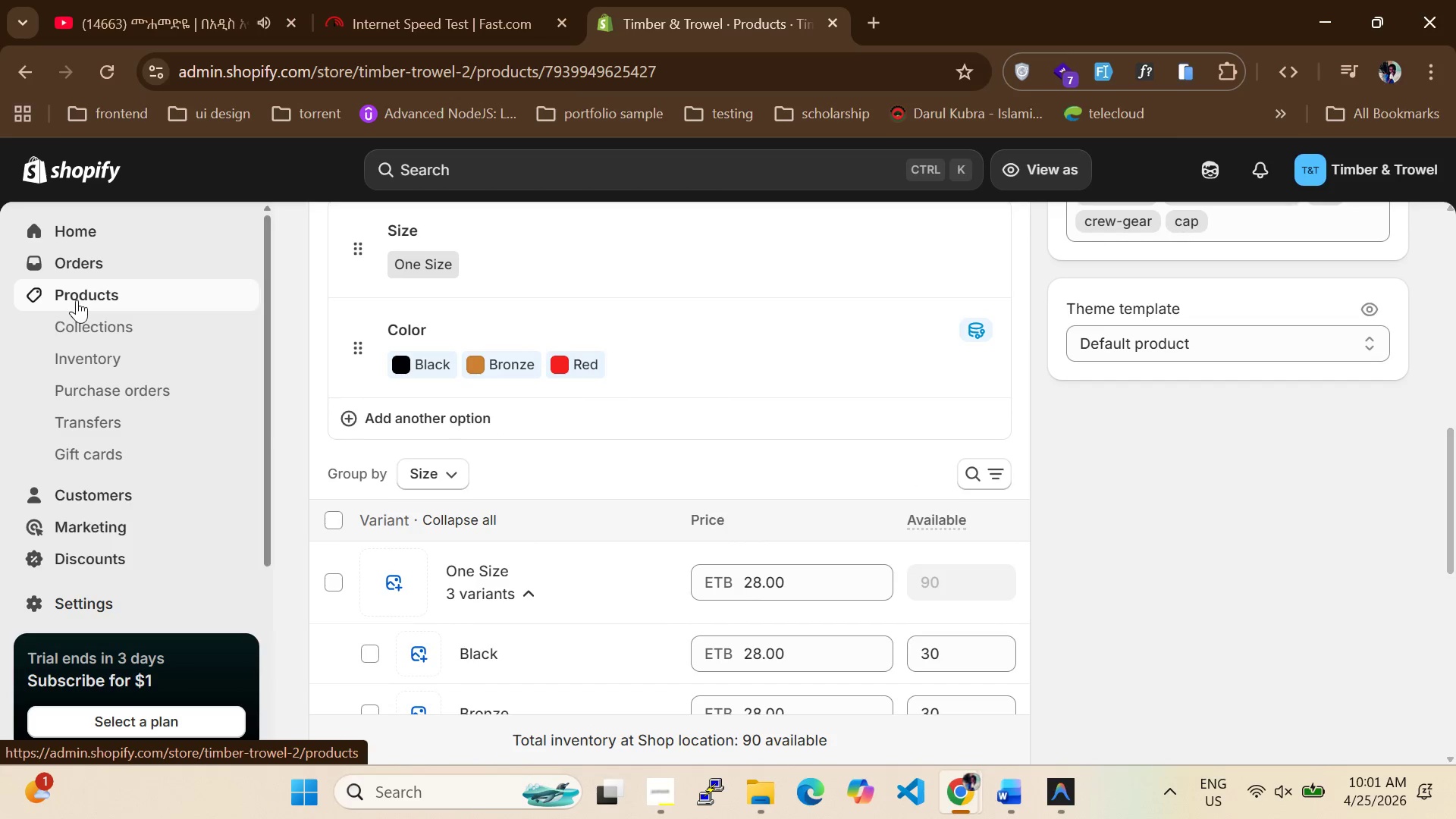 
left_click([81, 300])
 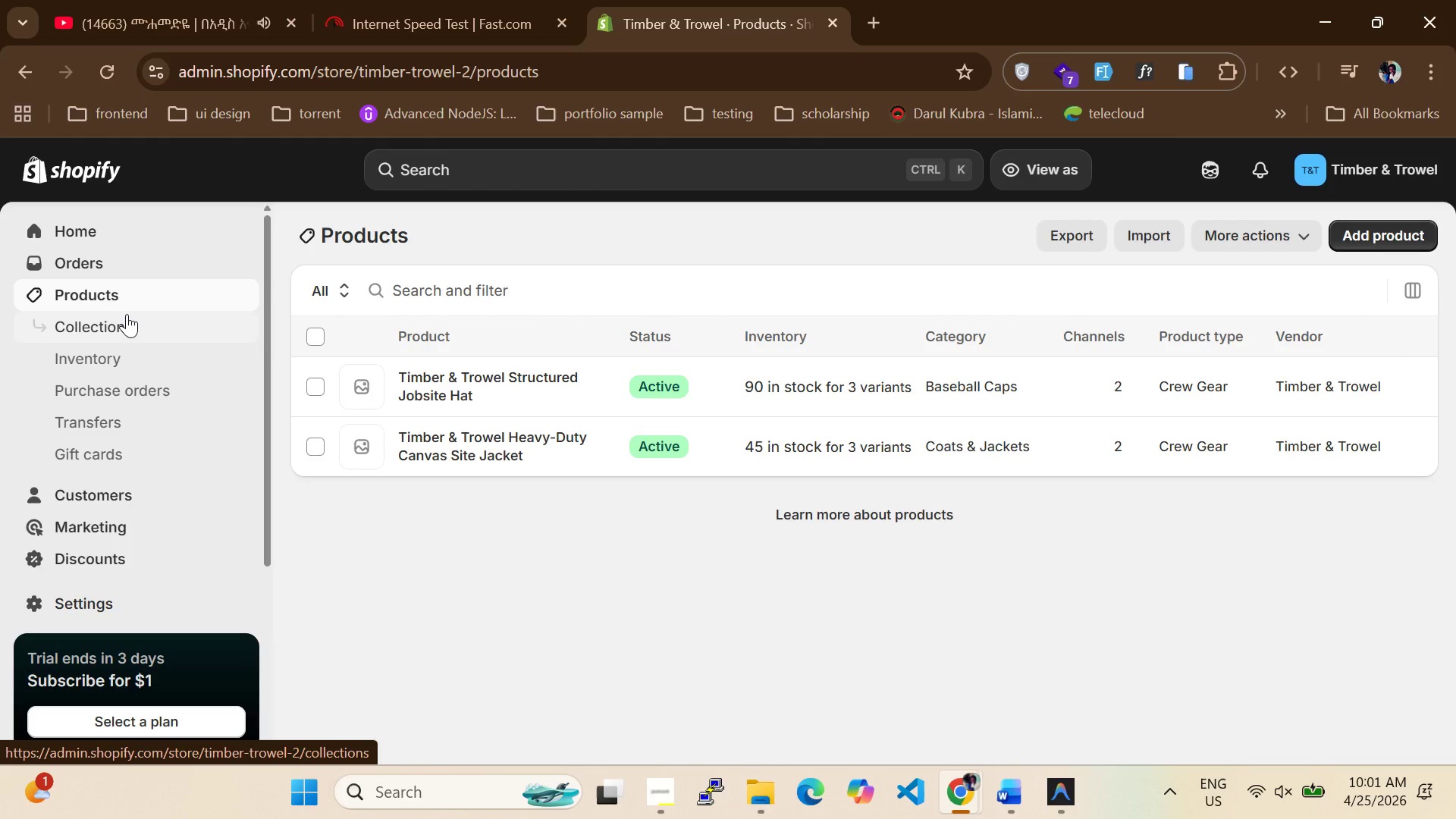 
wait(36.88)
 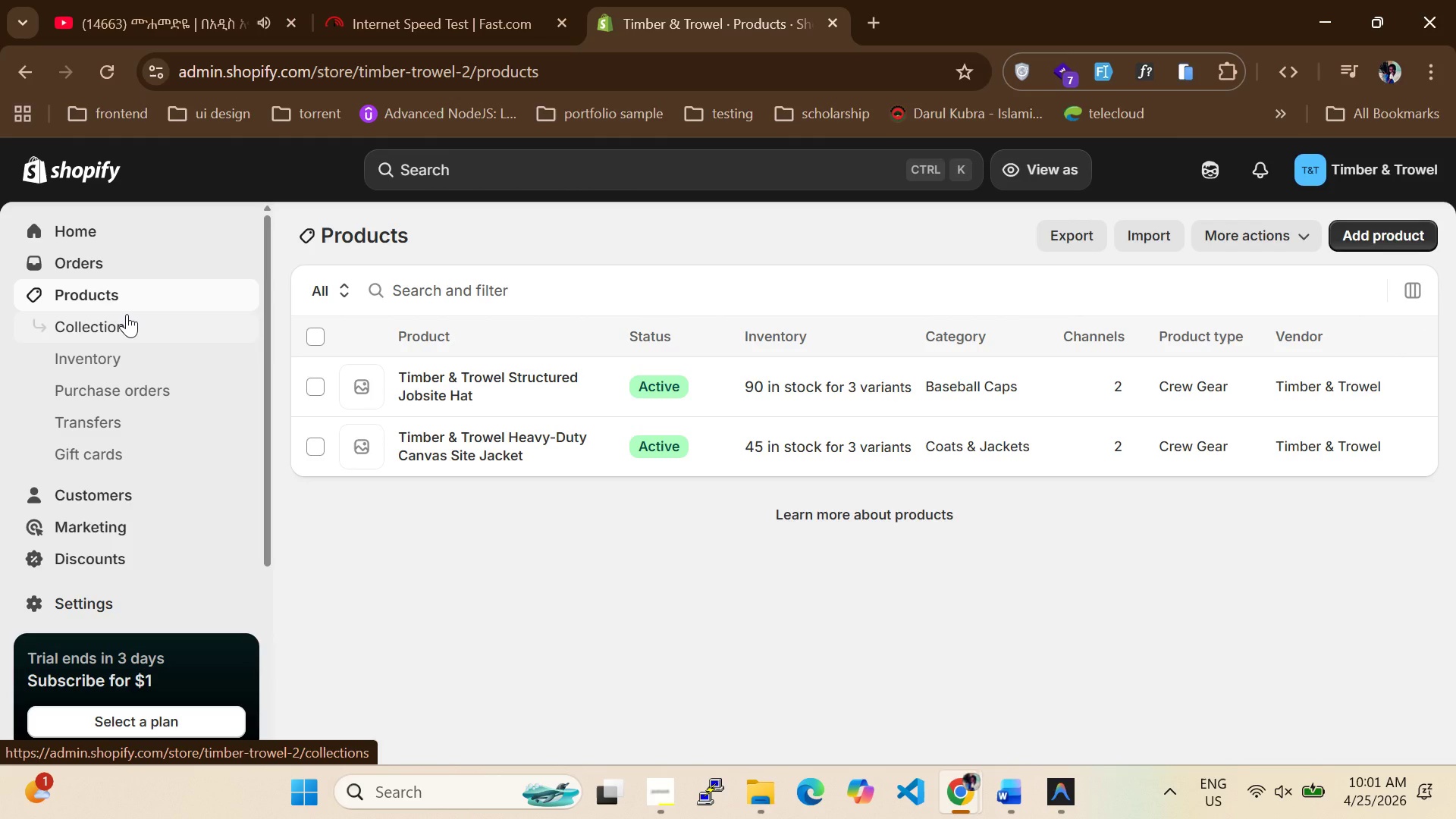 
scroll: coordinate [309, 569], scroll_direction: up, amount: 1.0
 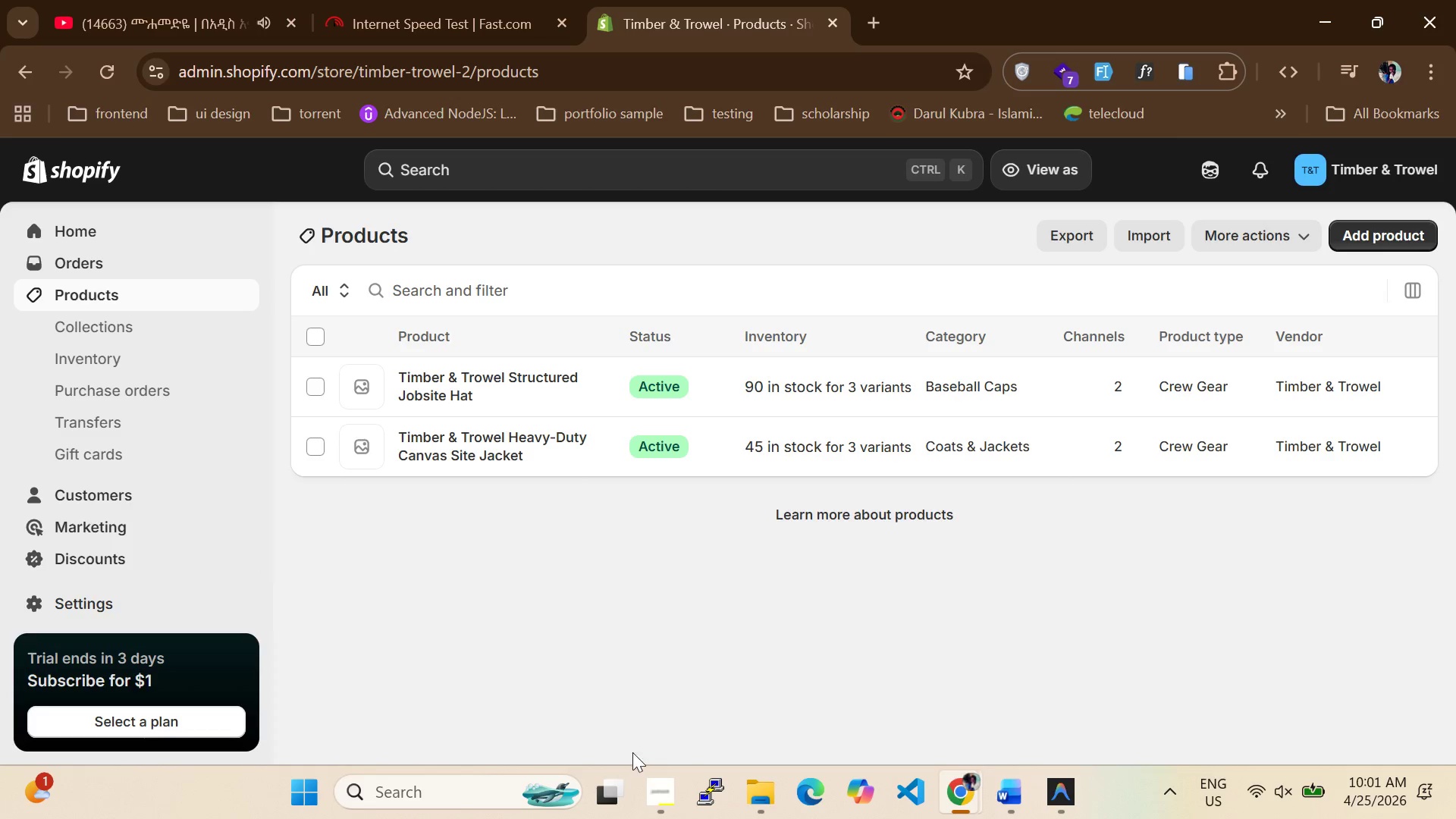 
left_click([653, 785])